 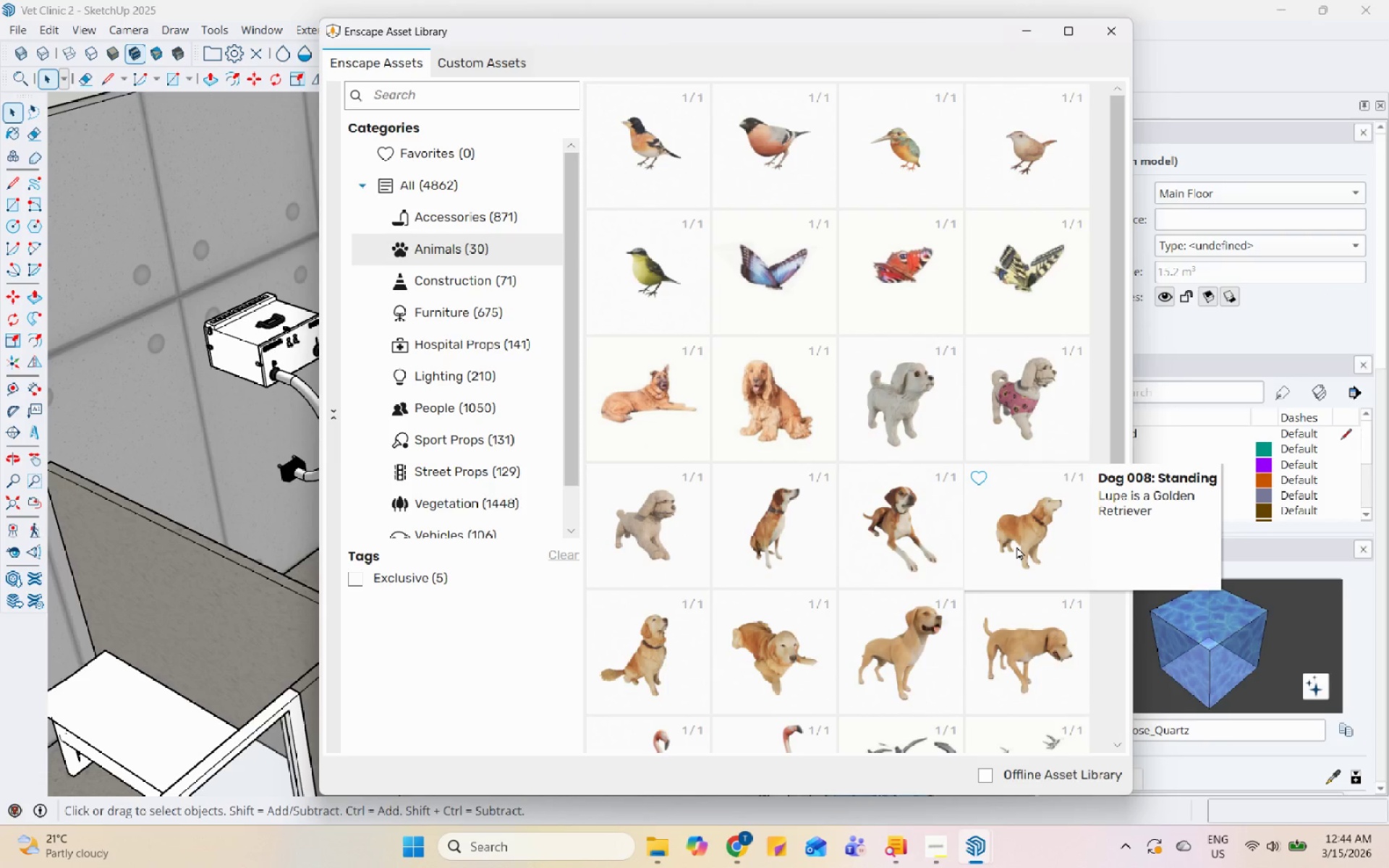 
left_click([1037, 543])
 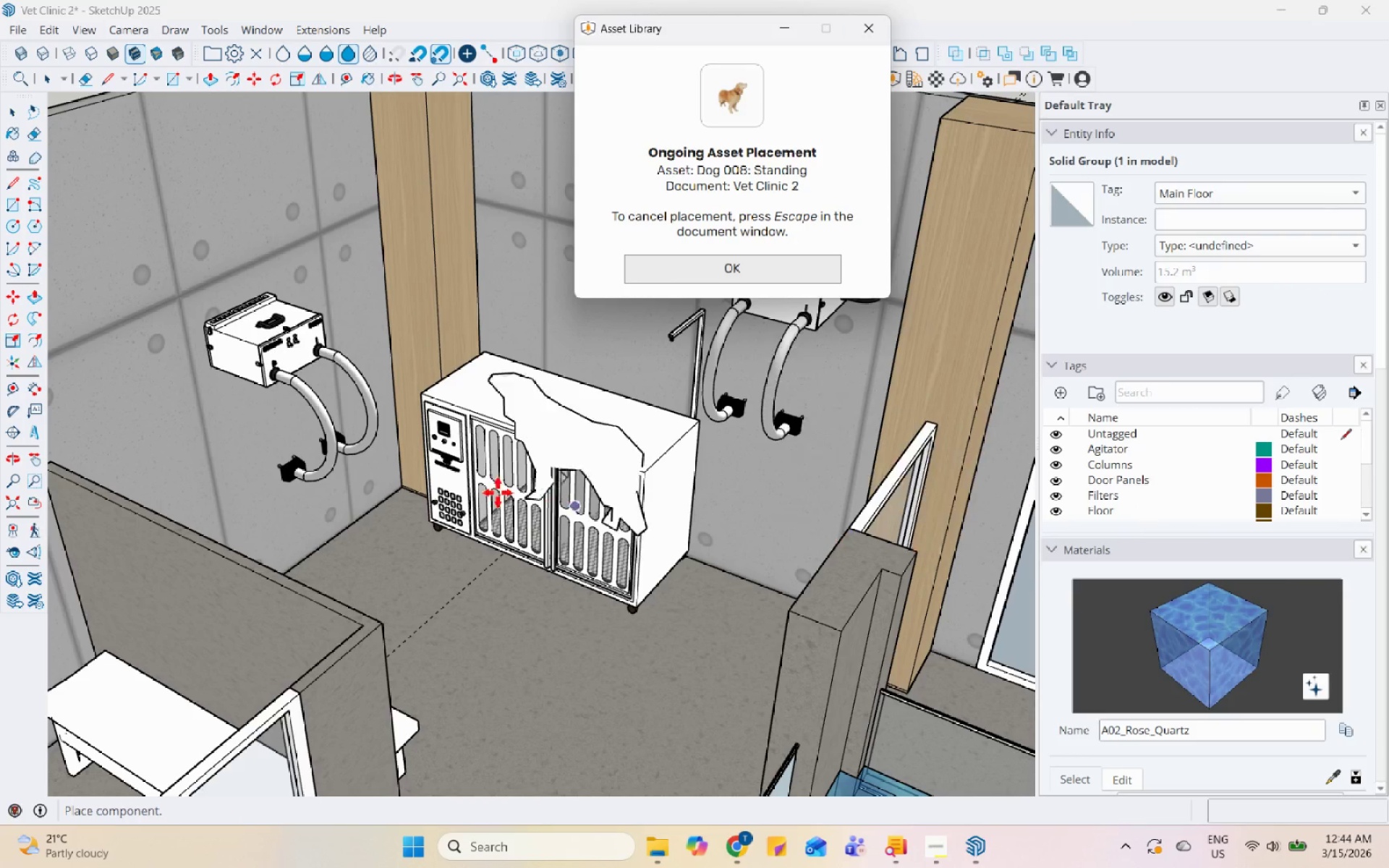 
scroll: coordinate [464, 529], scroll_direction: down, amount: 12.0
 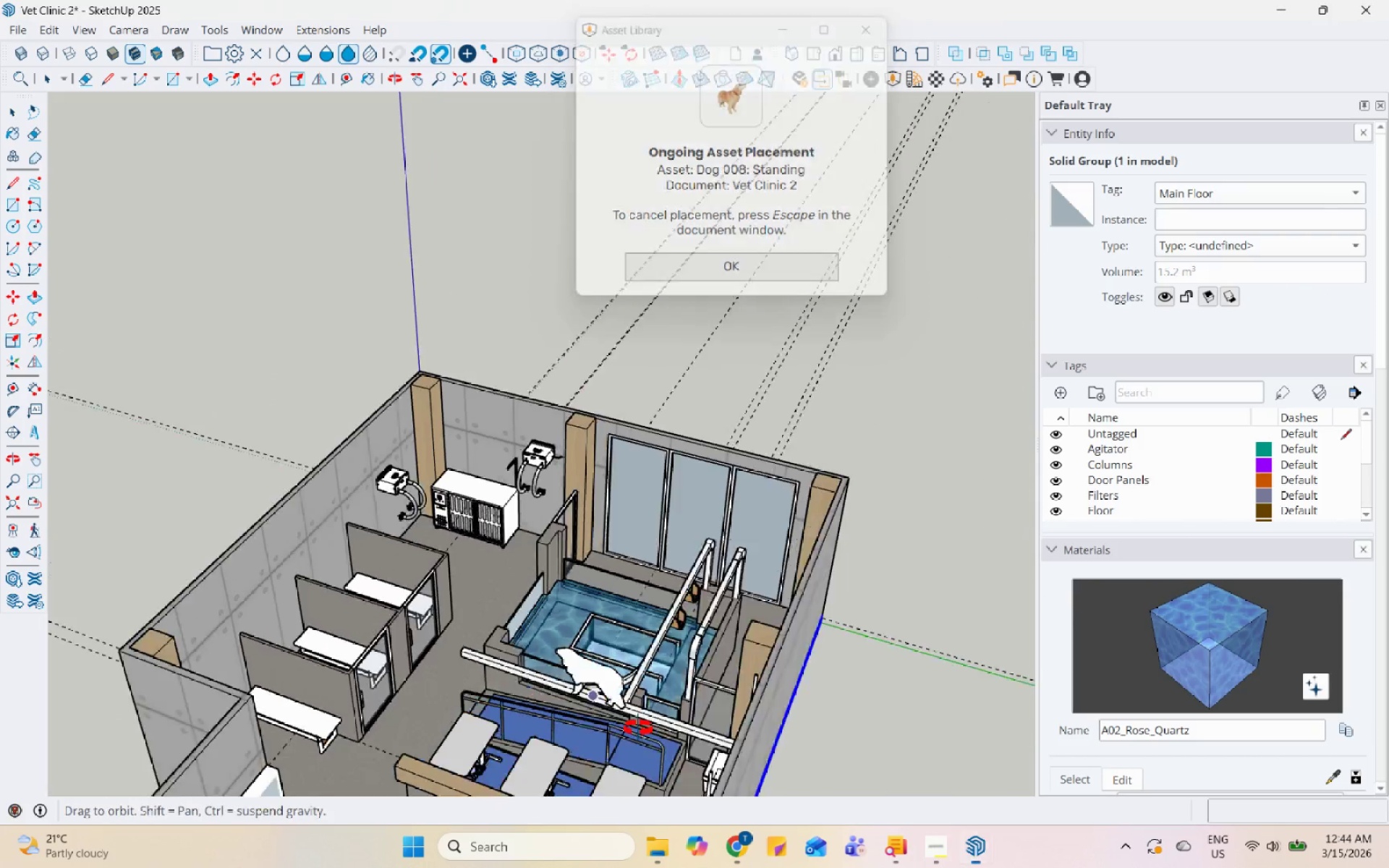 
scroll: coordinate [634, 528], scroll_direction: up, amount: 16.0
 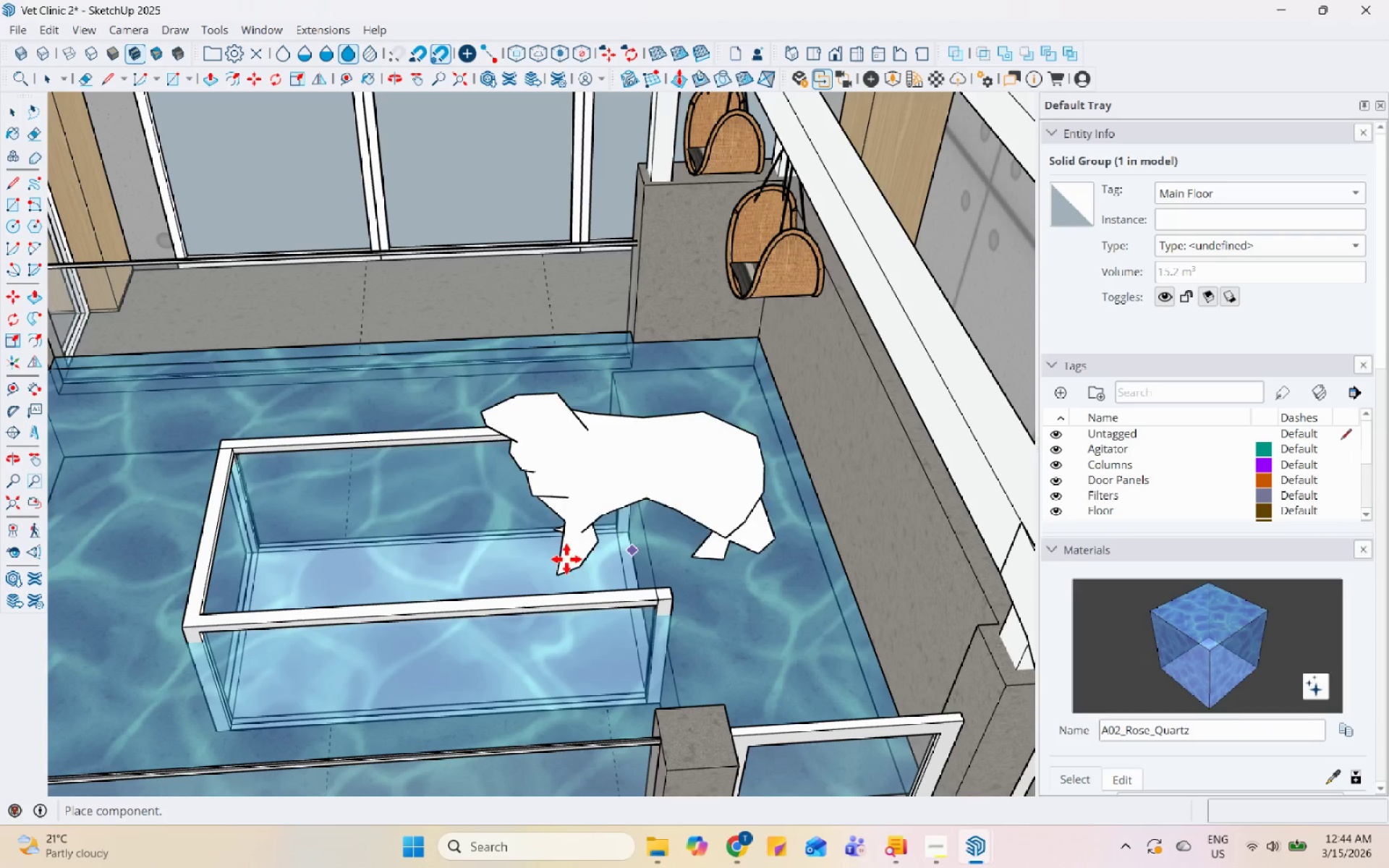 
left_click([622, 573])
 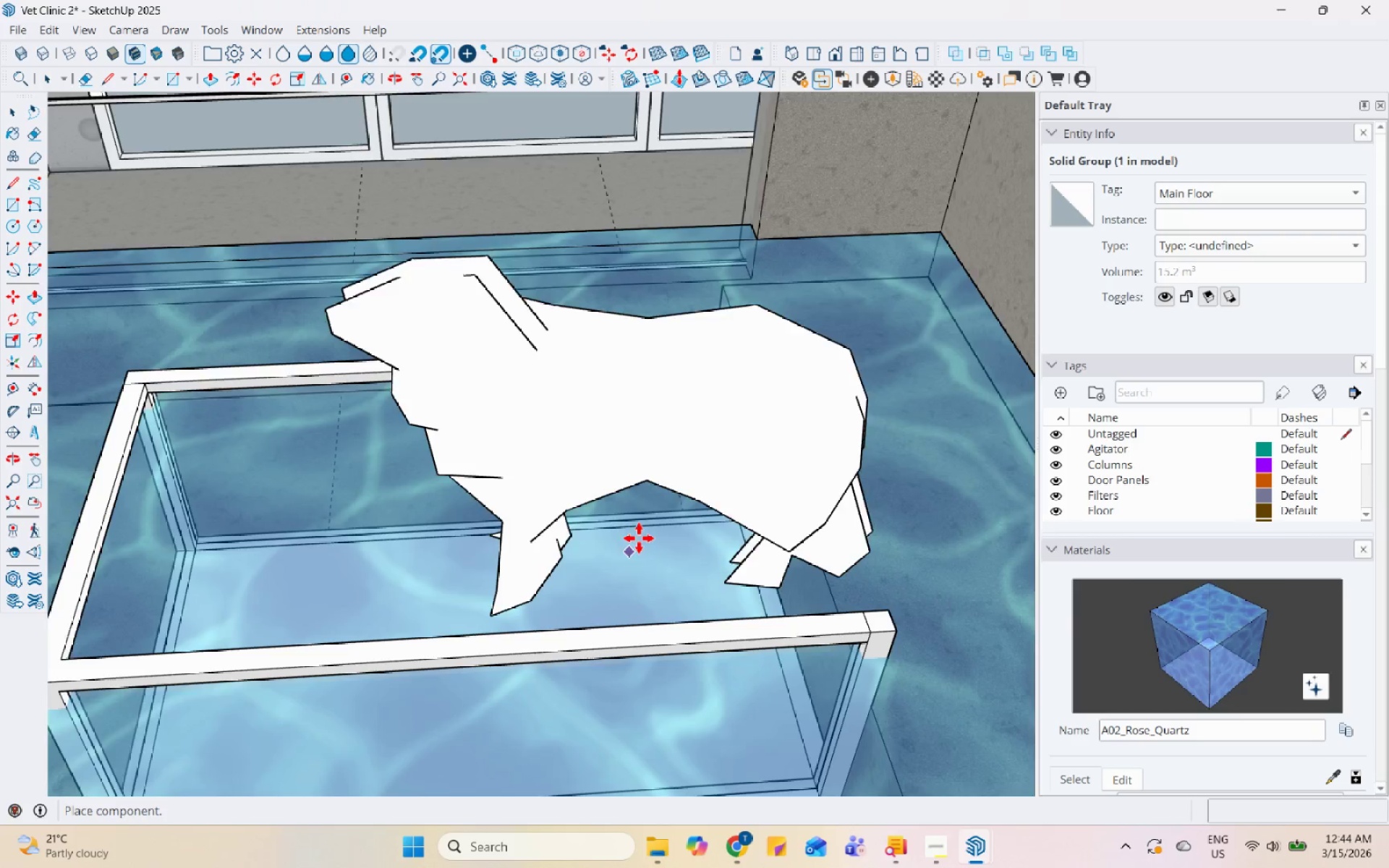 
scroll: coordinate [379, 557], scroll_direction: up, amount: 5.0
 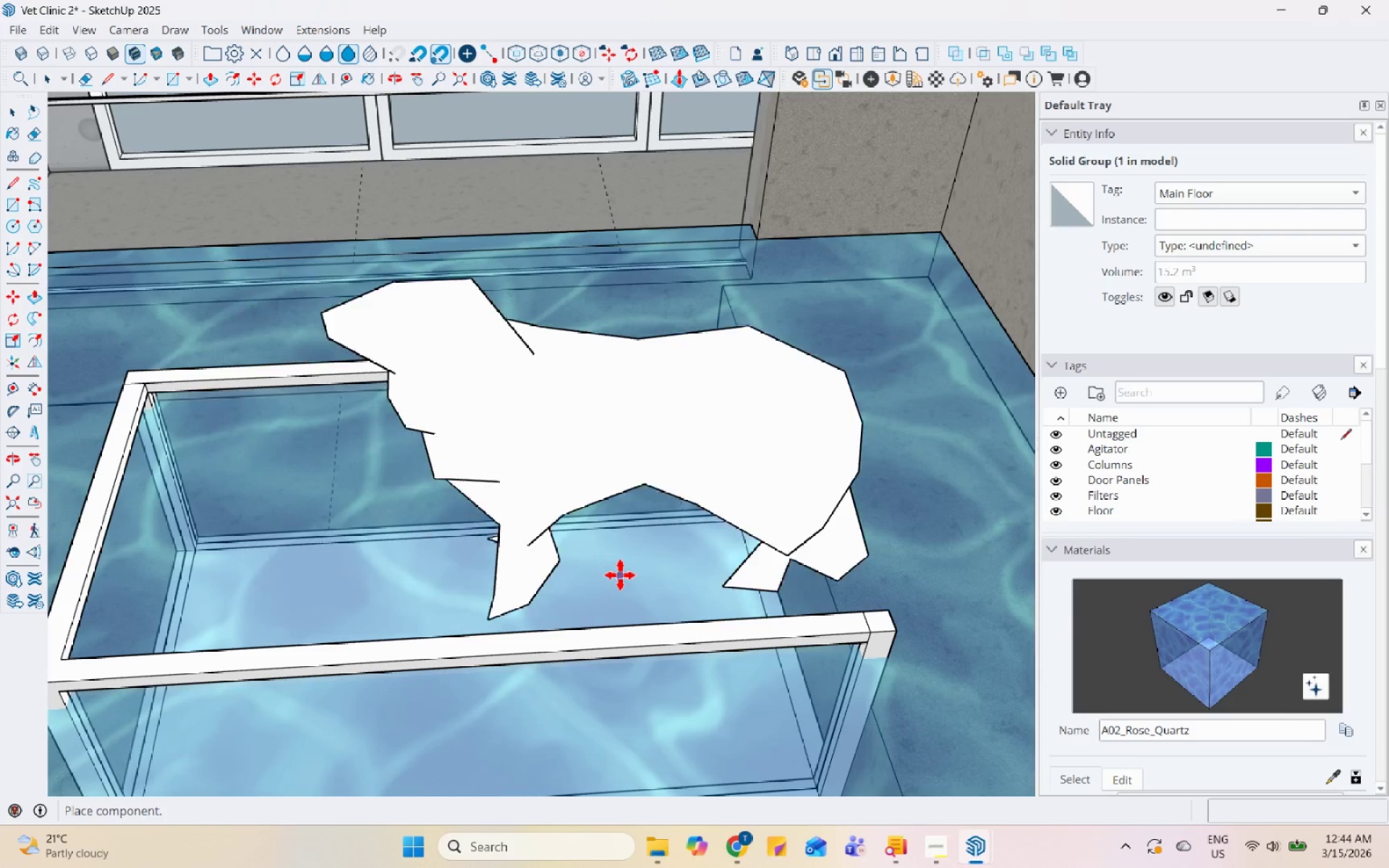 
scroll: coordinate [648, 530], scroll_direction: down, amount: 6.0
 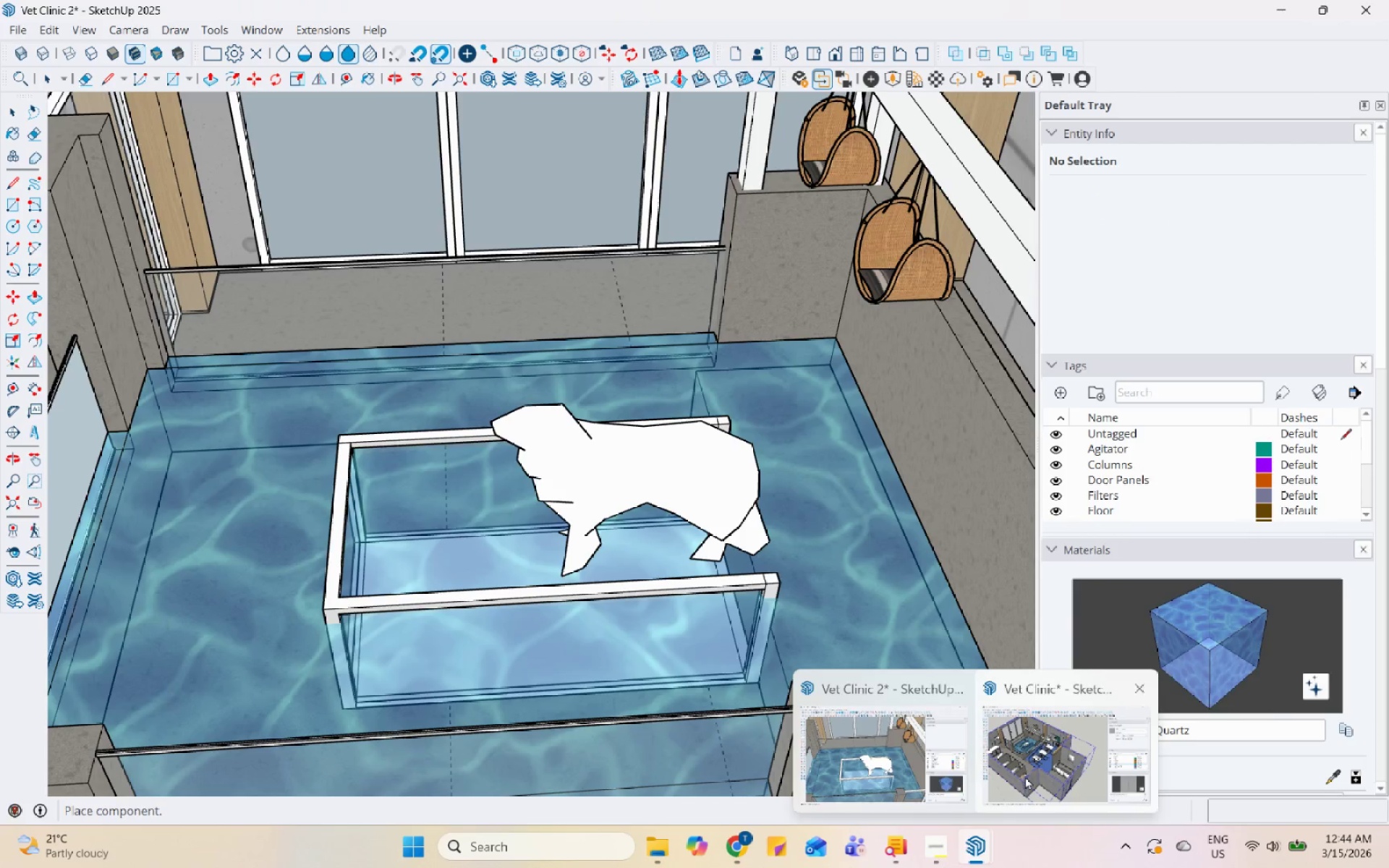 
left_click([1027, 775])
 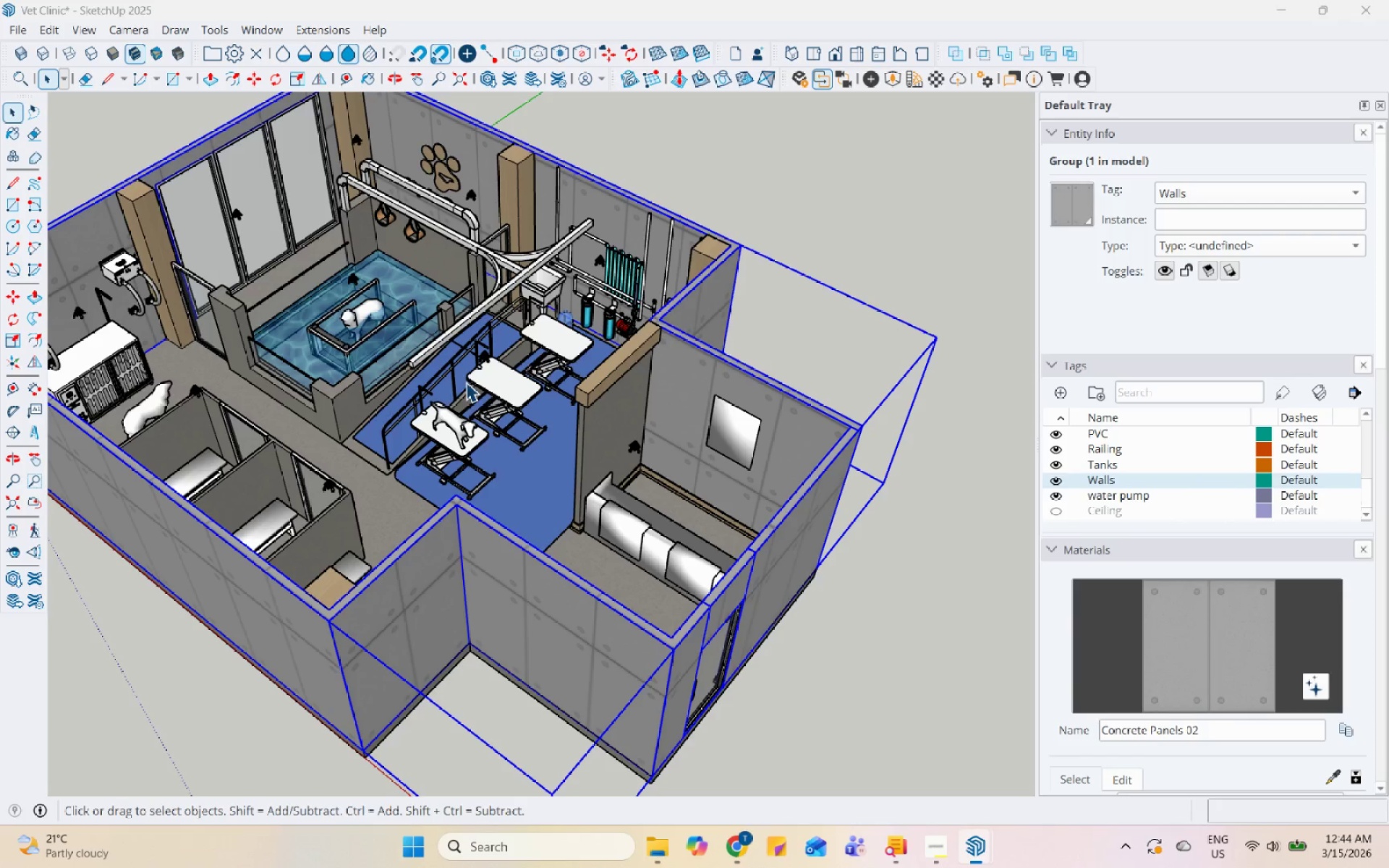 
key(Space)
 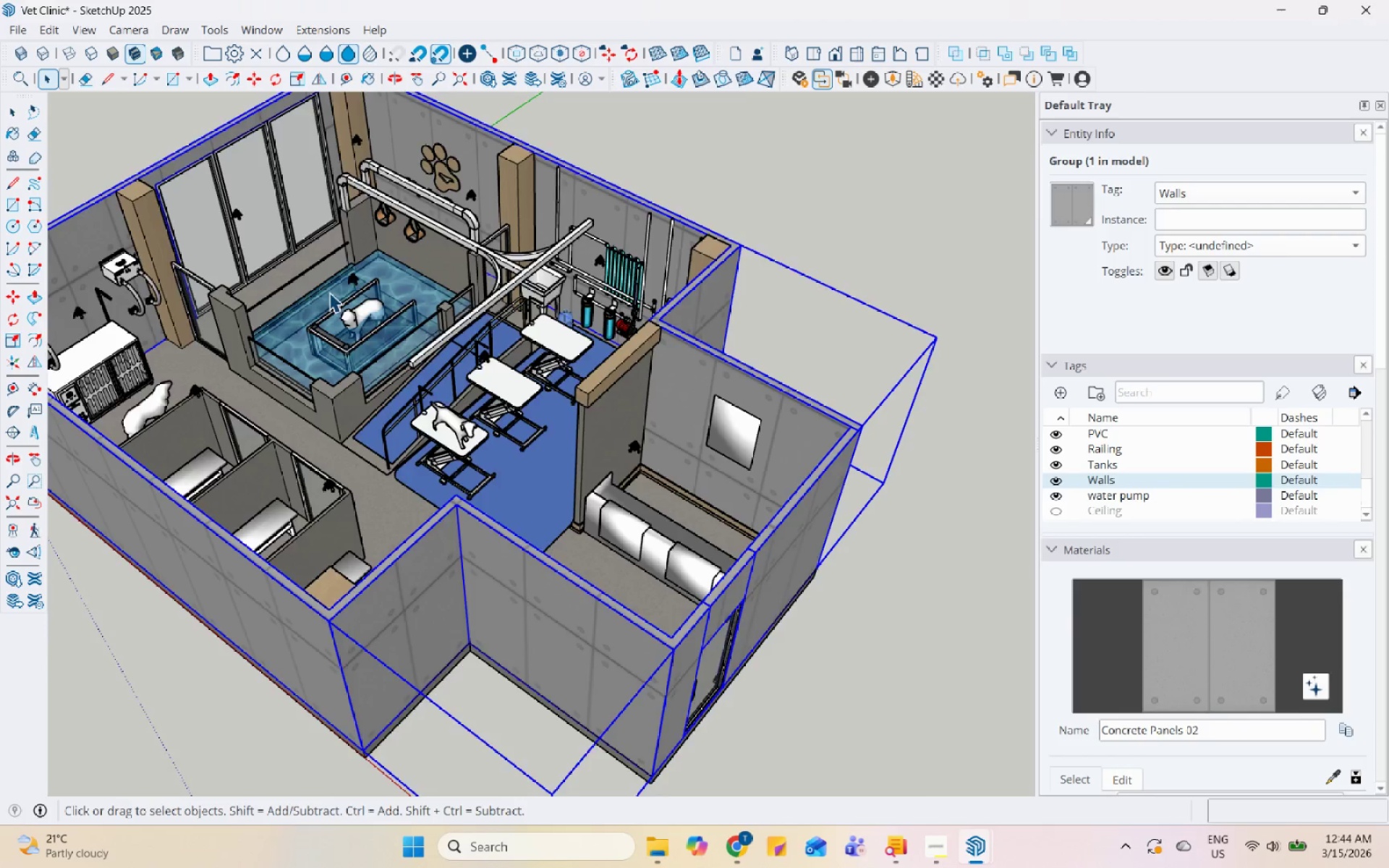 
left_click([319, 392])
 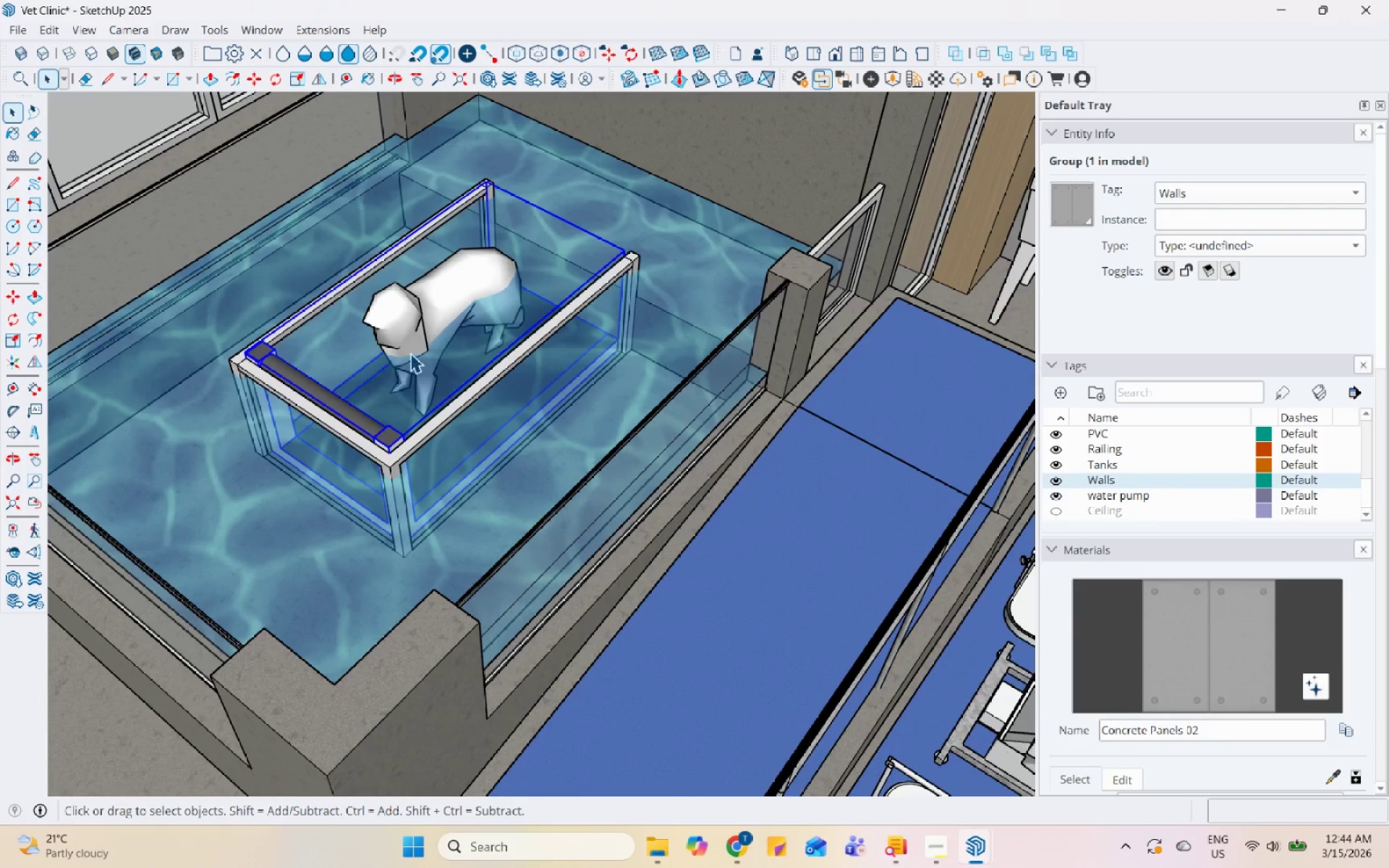 
scroll: coordinate [323, 383], scroll_direction: up, amount: 13.0
 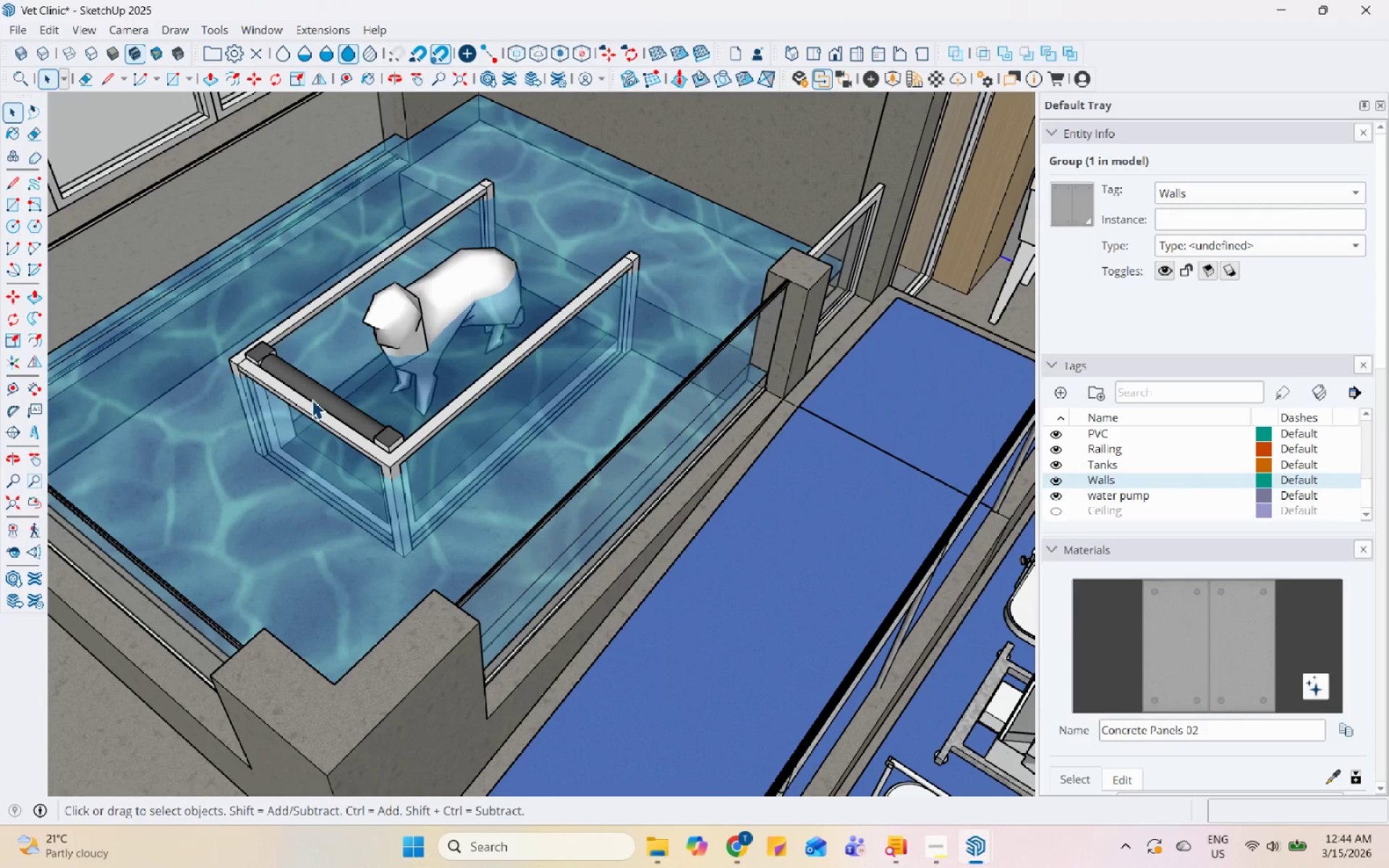 
scroll: coordinate [429, 357], scroll_direction: down, amount: 5.0
 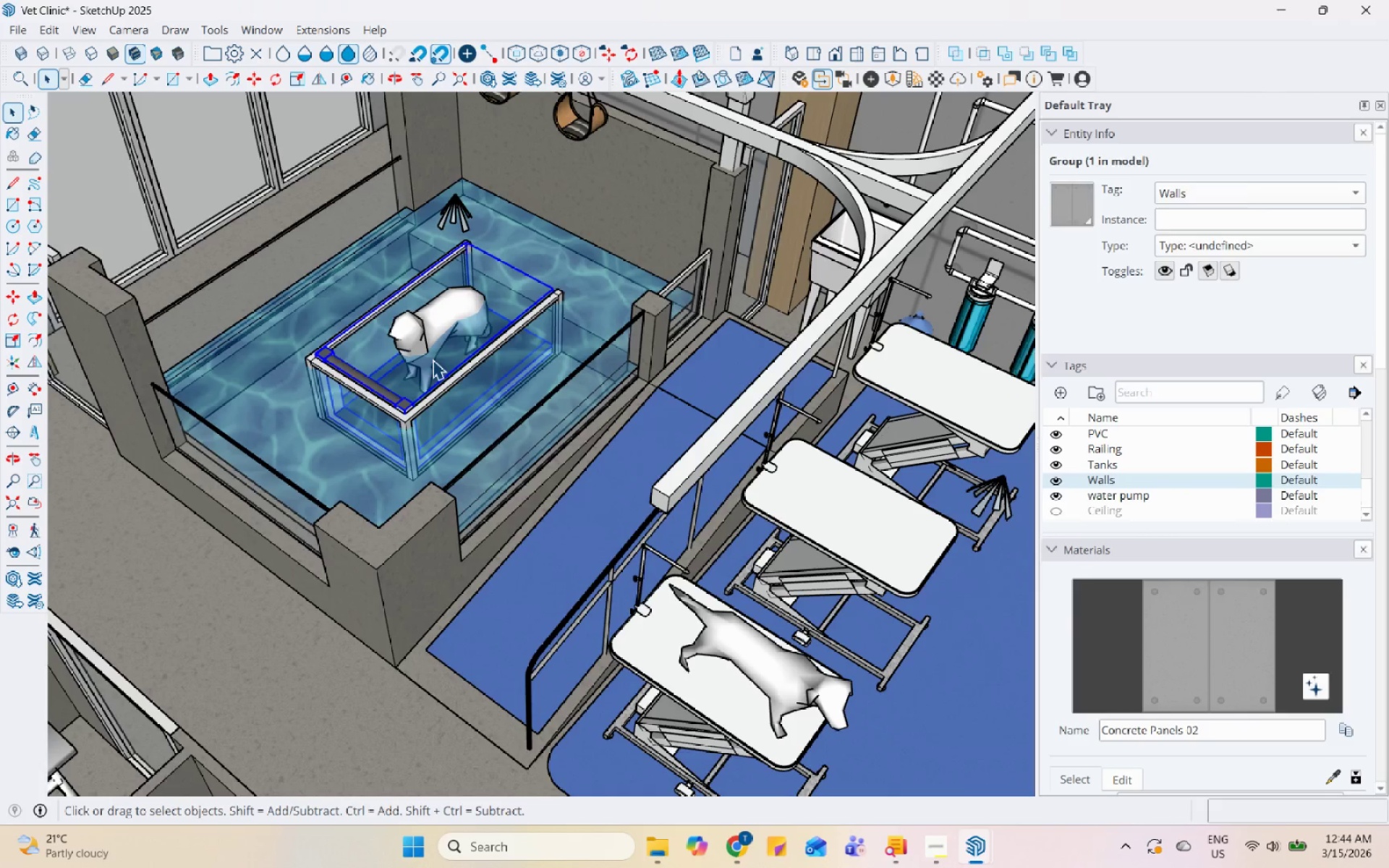 
key(Control+C)
 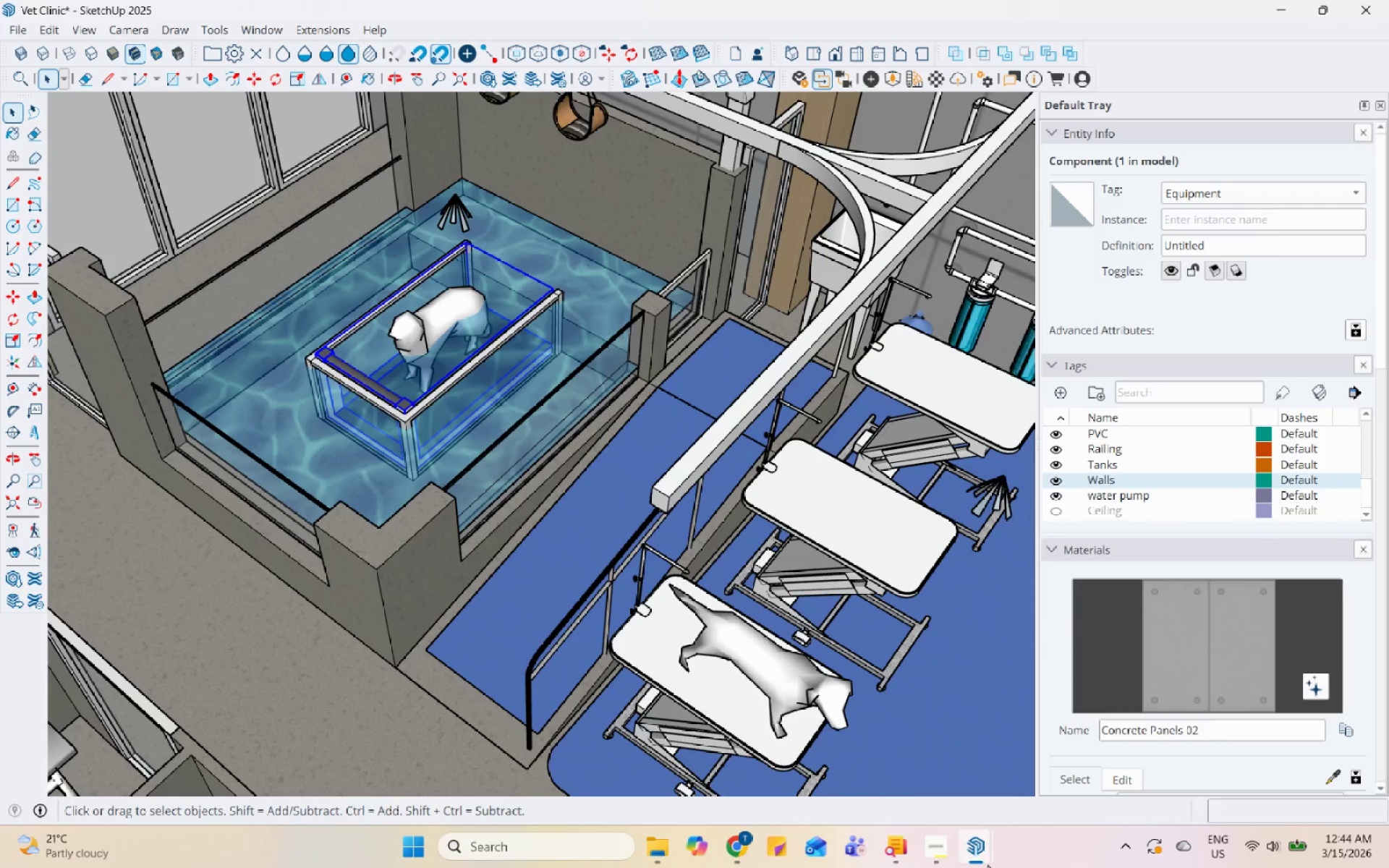 
double_click([891, 766])
 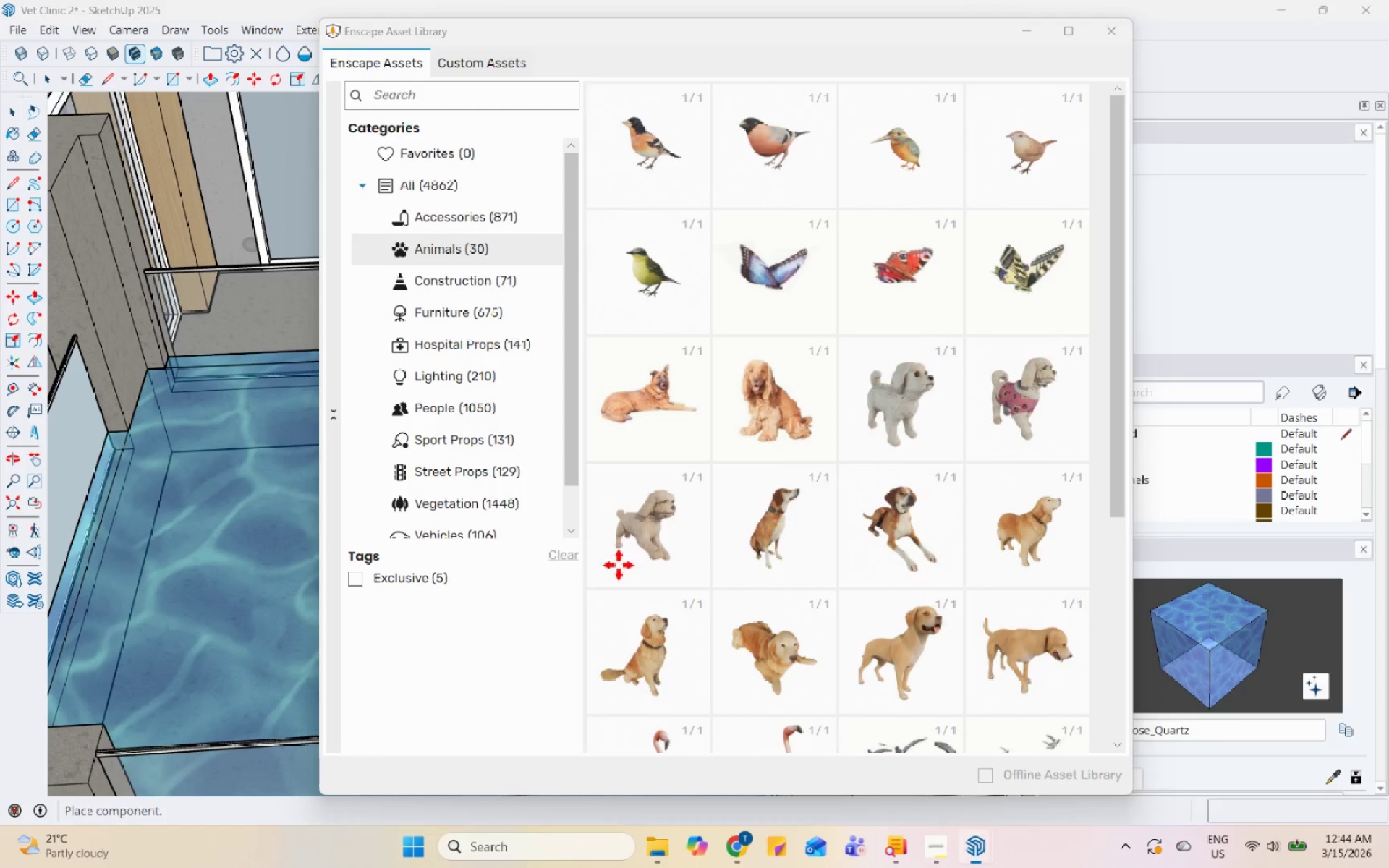 
scroll: coordinate [514, 470], scroll_direction: down, amount: 5.0
 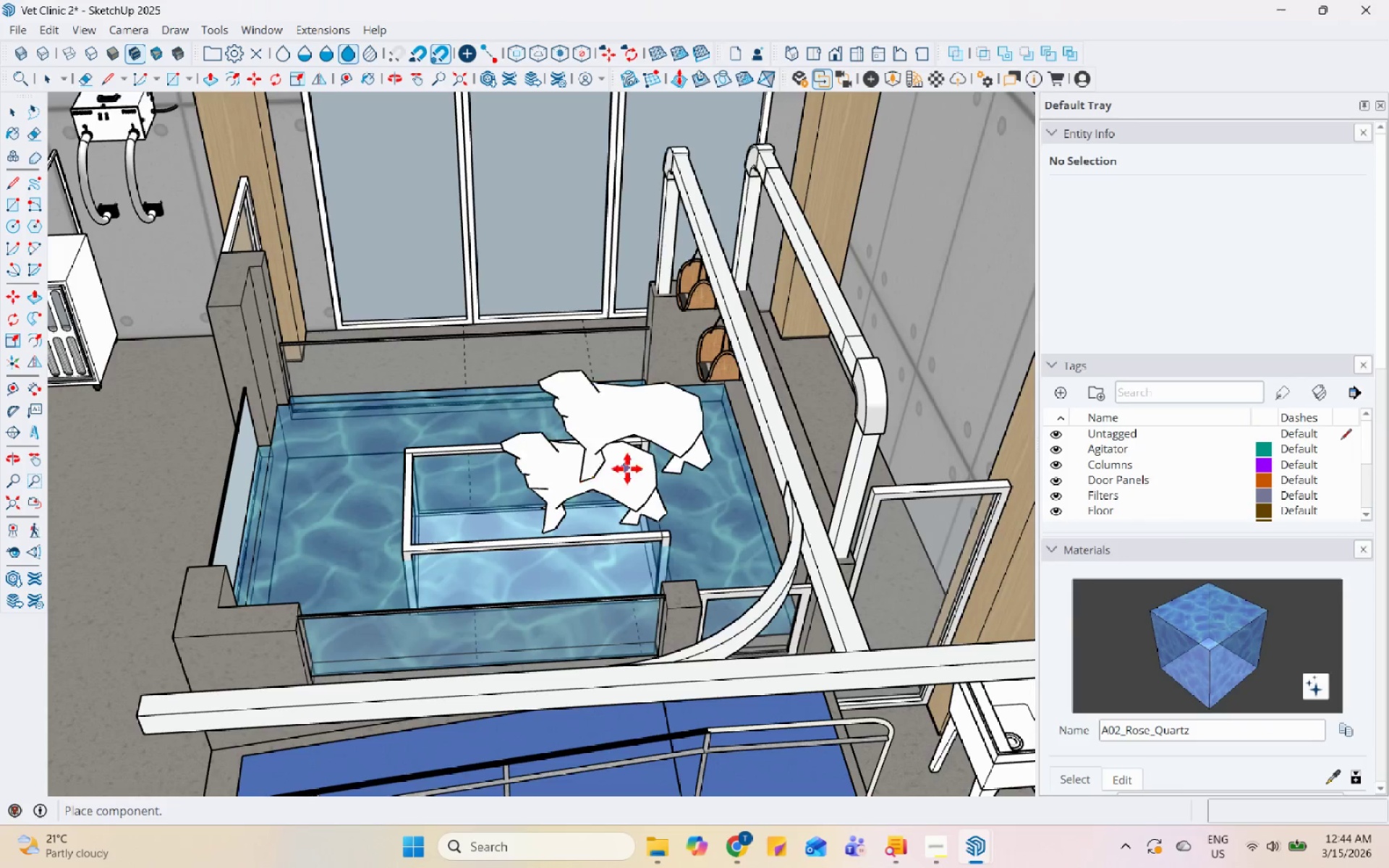 
scroll: coordinate [630, 468], scroll_direction: up, amount: 4.0
 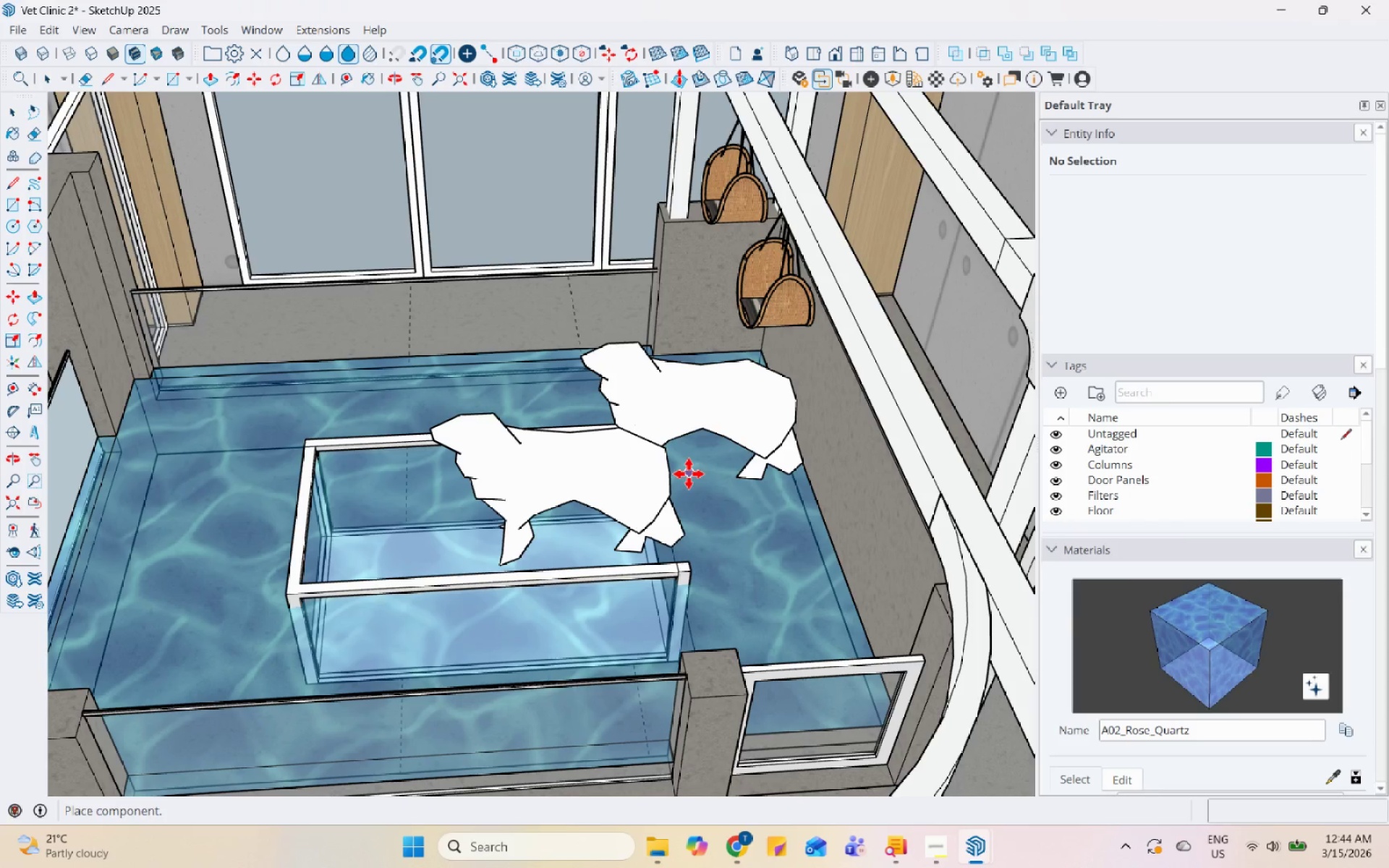 
key(Escape)
 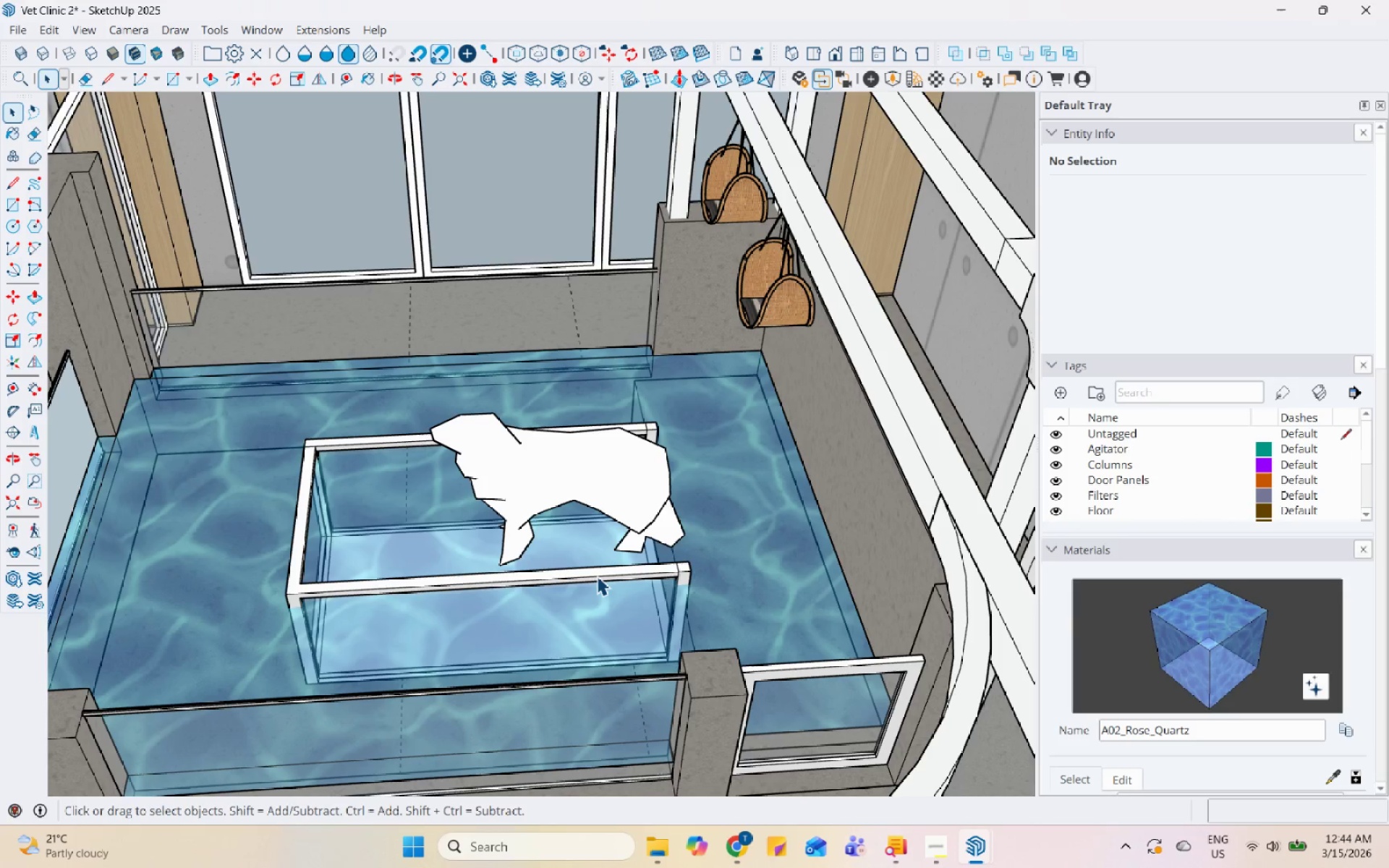 
key(Control+V)
 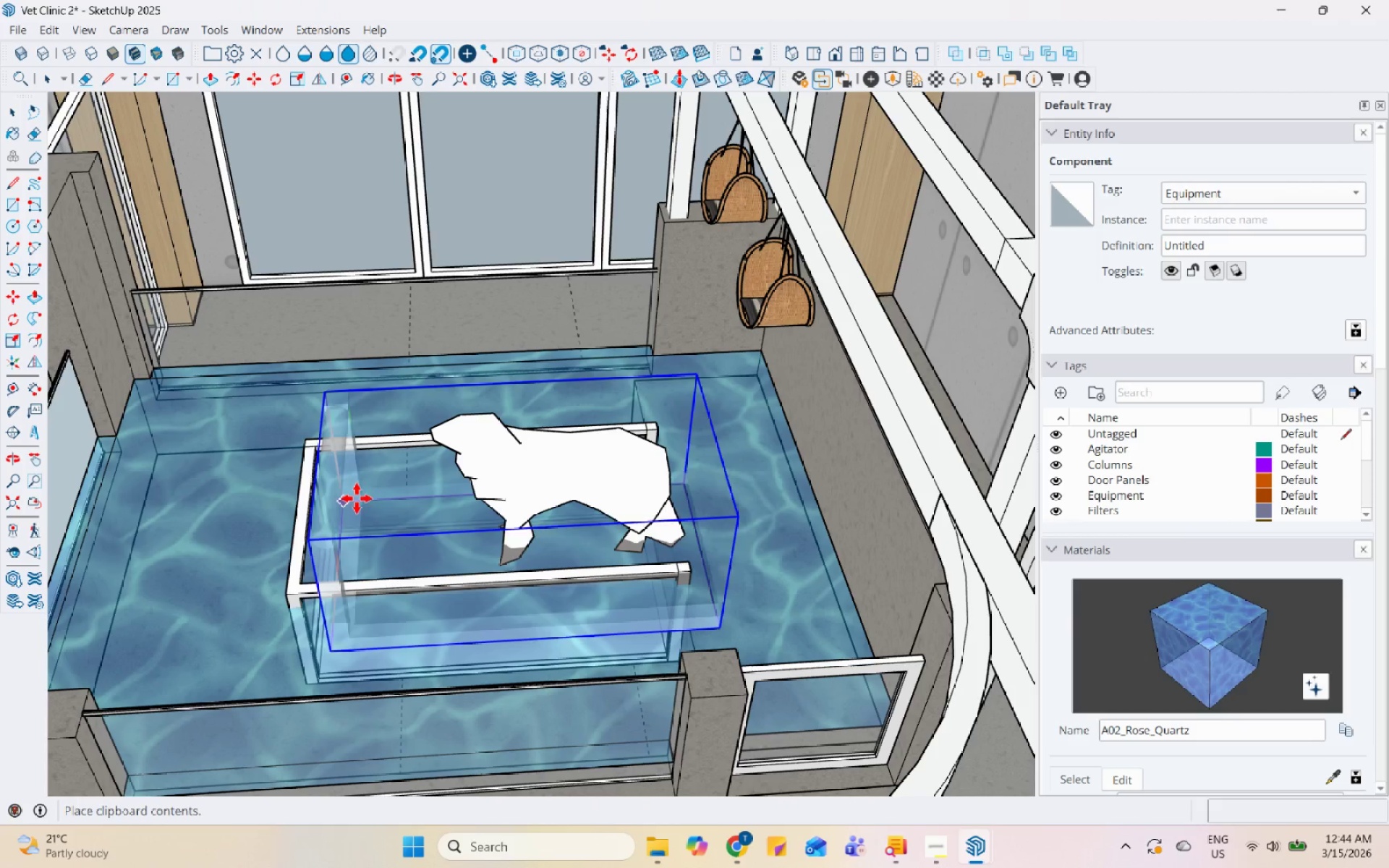 
left_click([379, 495])
 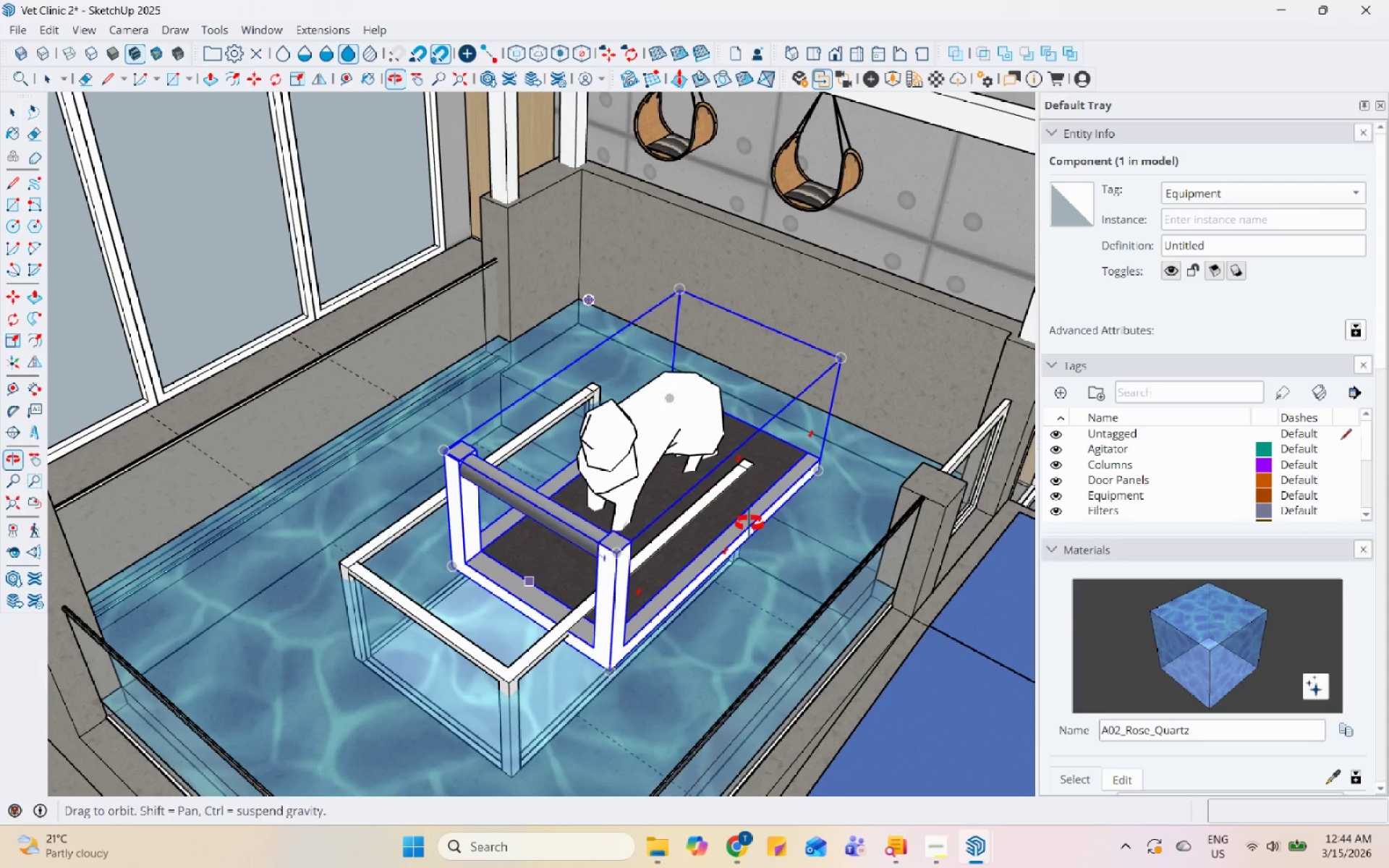 
key(Space)
 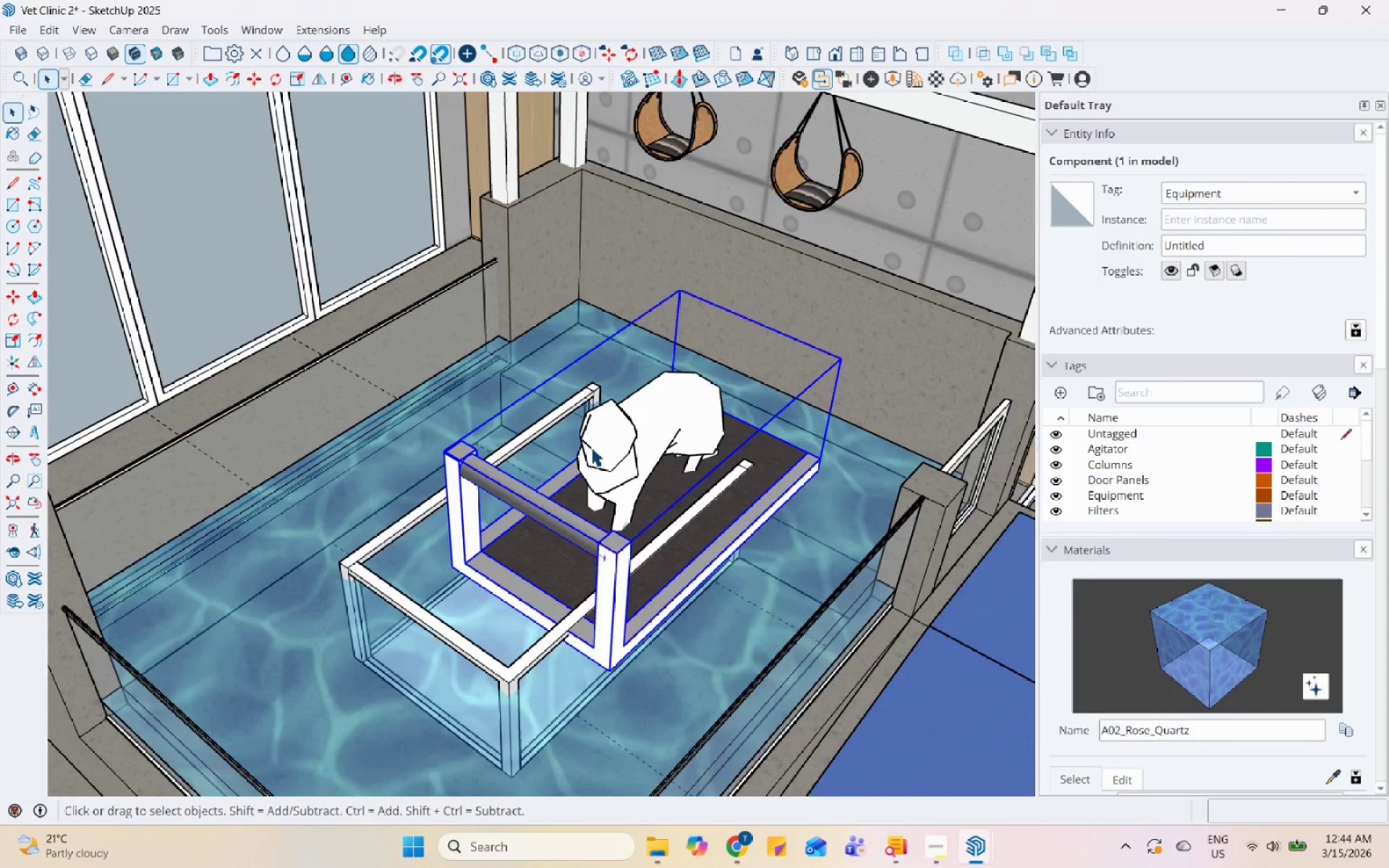 
scroll: coordinate [922, 464], scroll_direction: up, amount: 7.0
 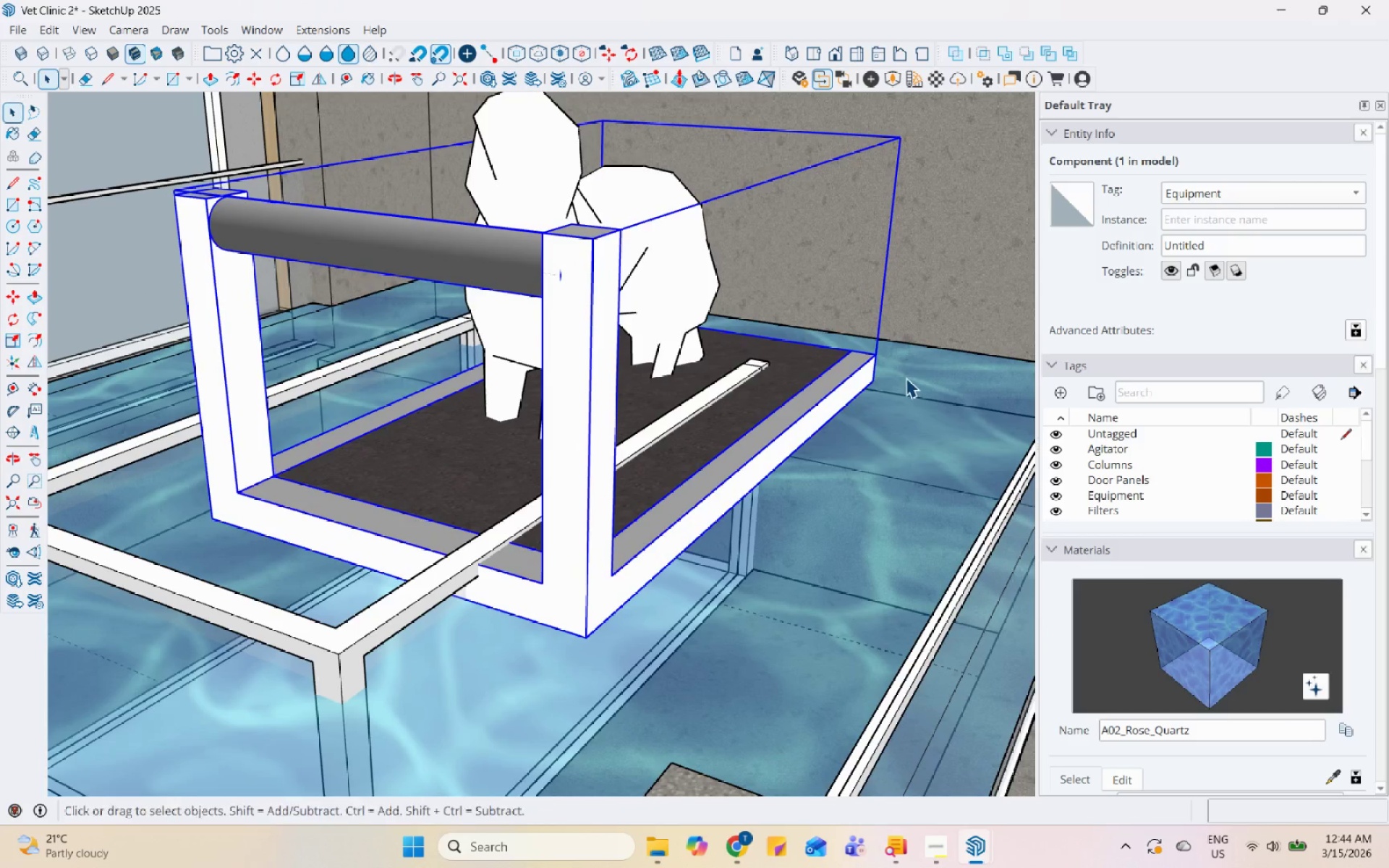 
key(M)
 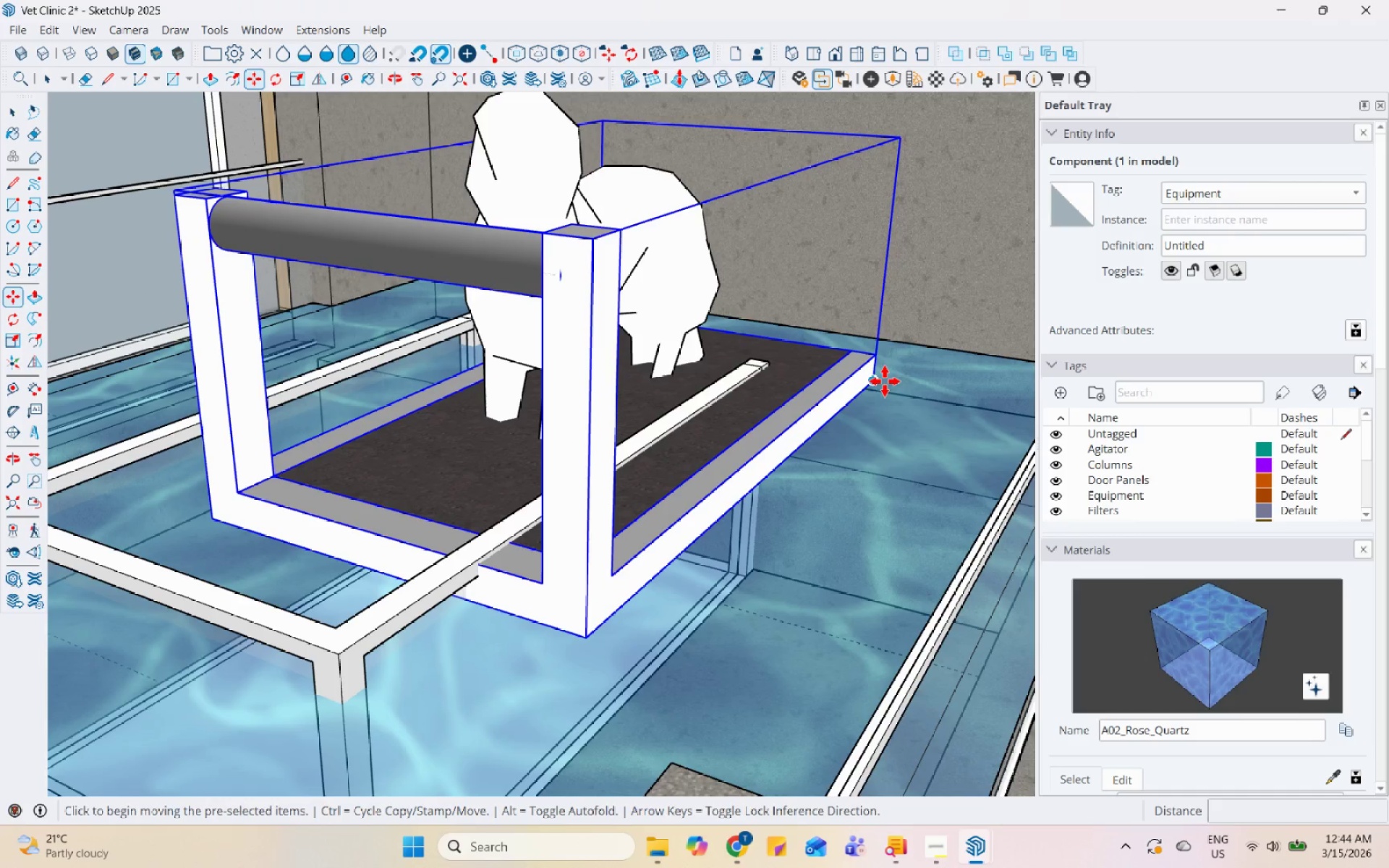 
left_click([880, 380])
 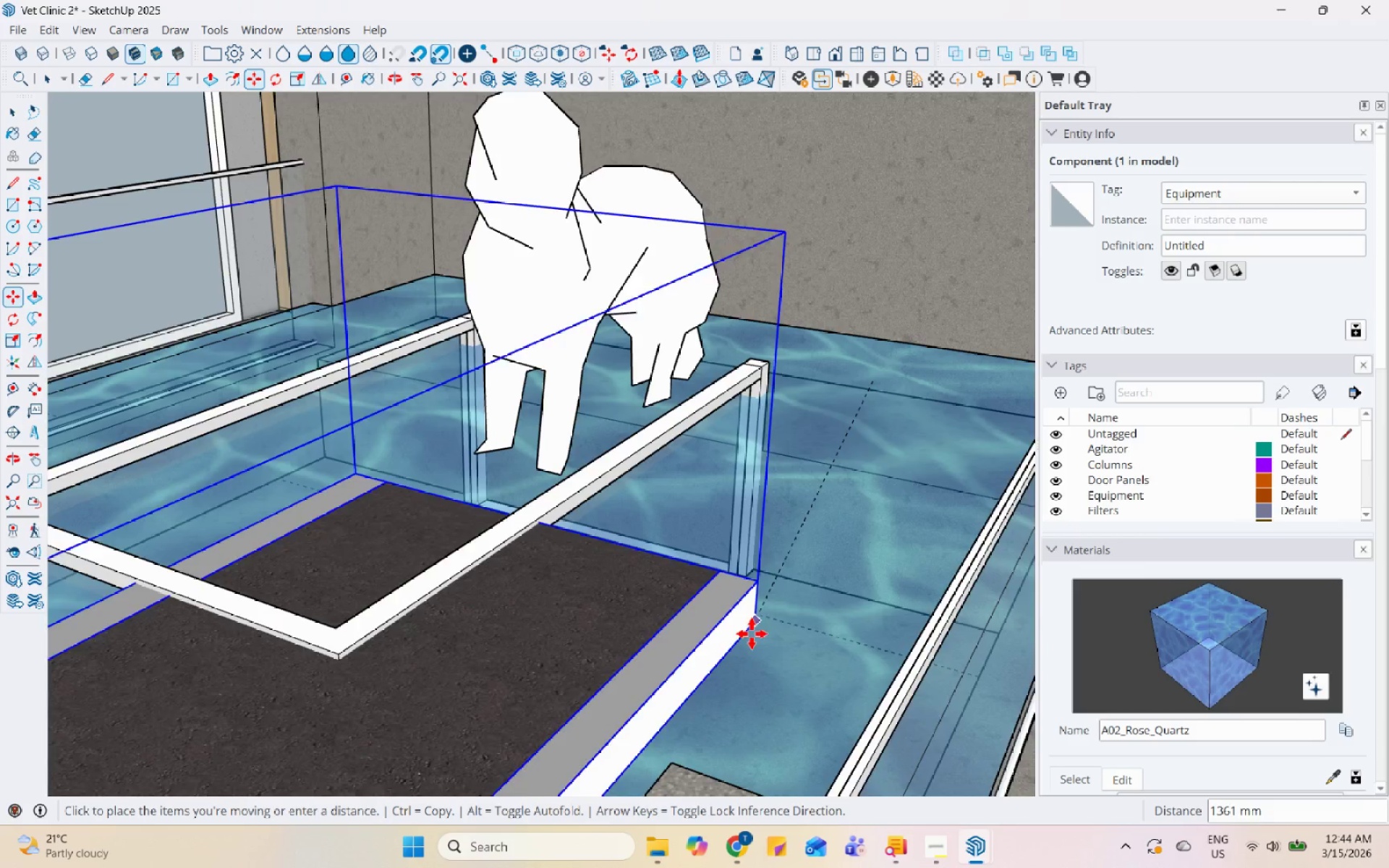 
scroll: coordinate [309, 498], scroll_direction: up, amount: 7.0
 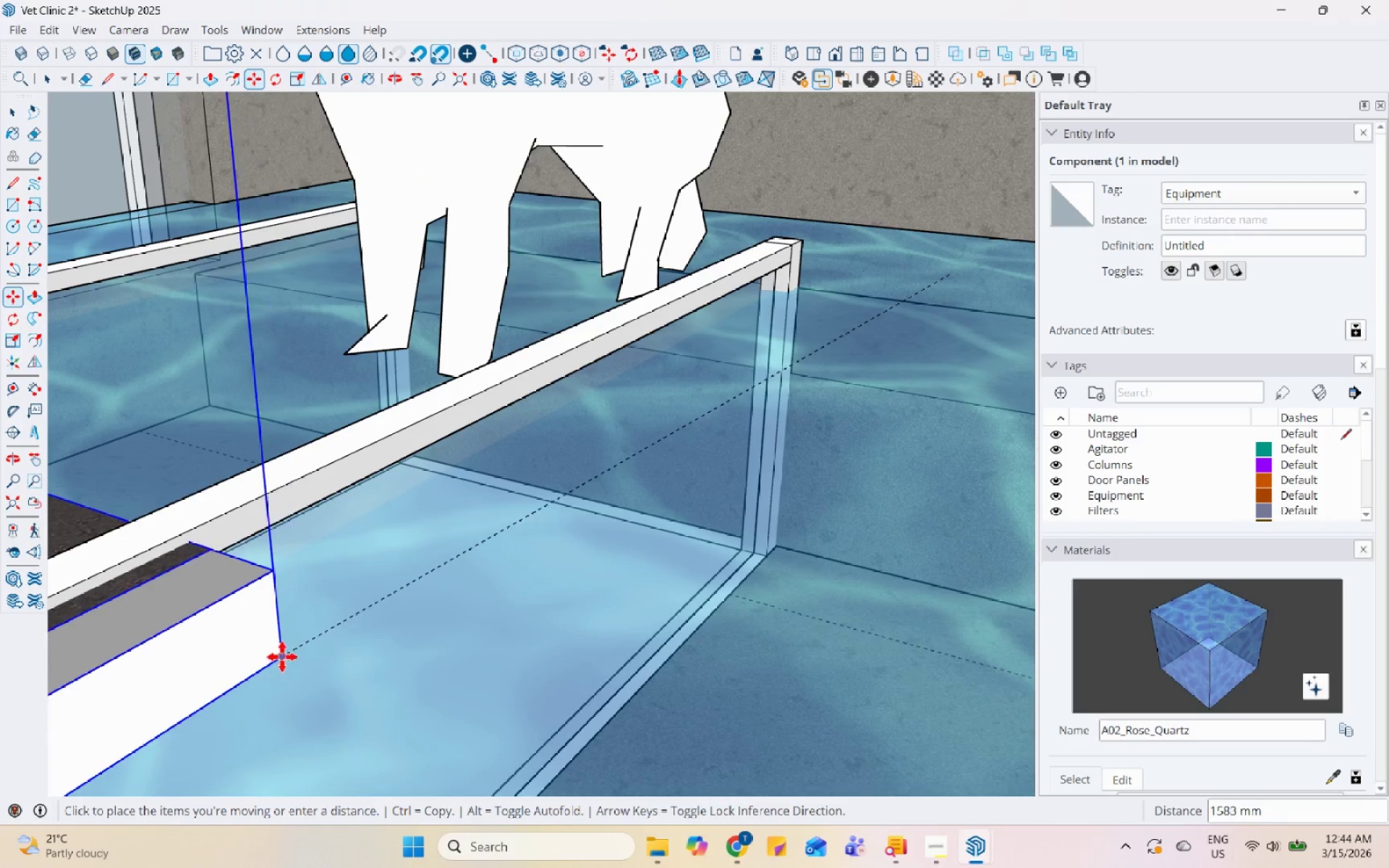 
scroll: coordinate [359, 595], scroll_direction: down, amount: 1.0
 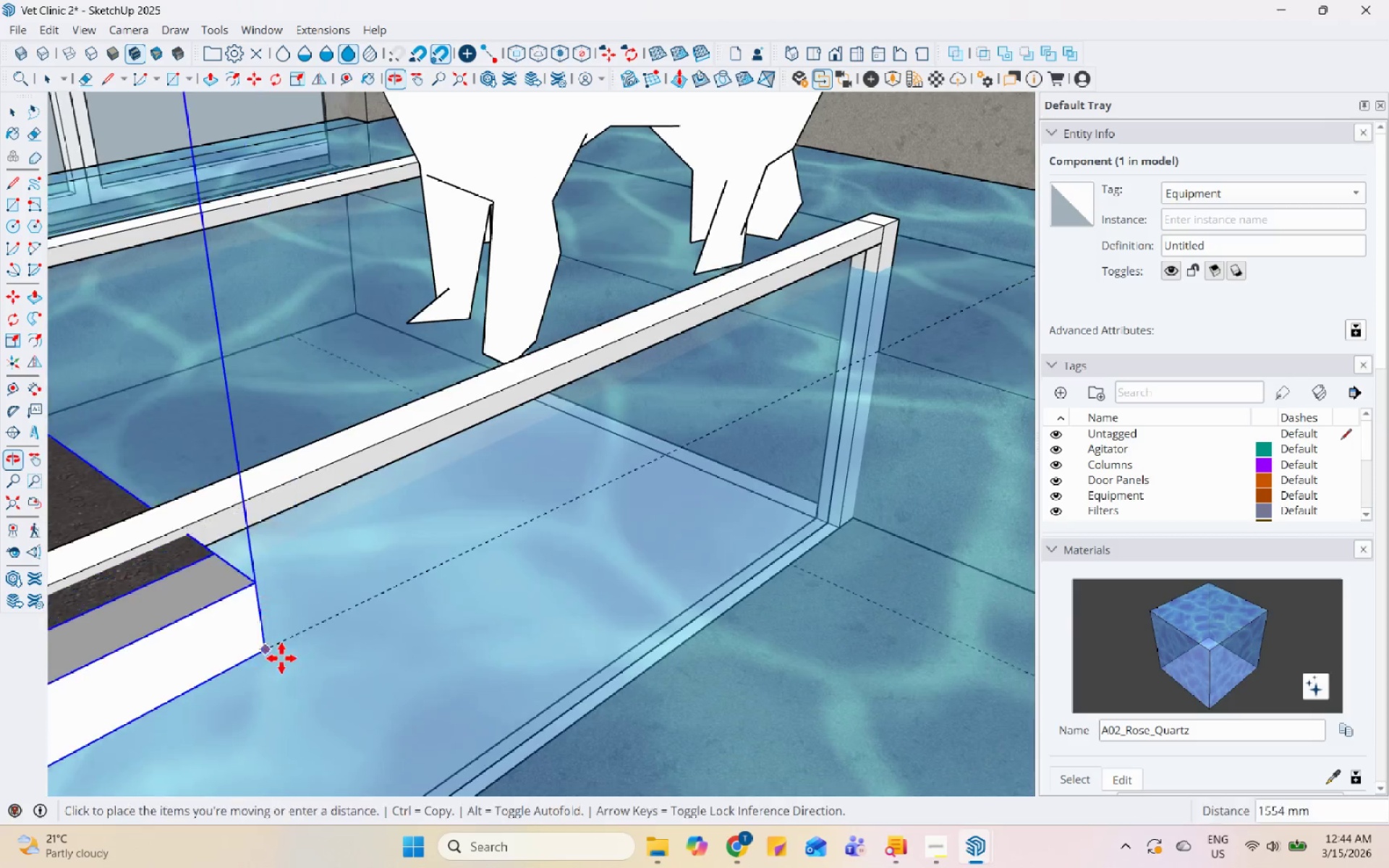 
scroll: coordinate [784, 532], scroll_direction: up, amount: 6.0
 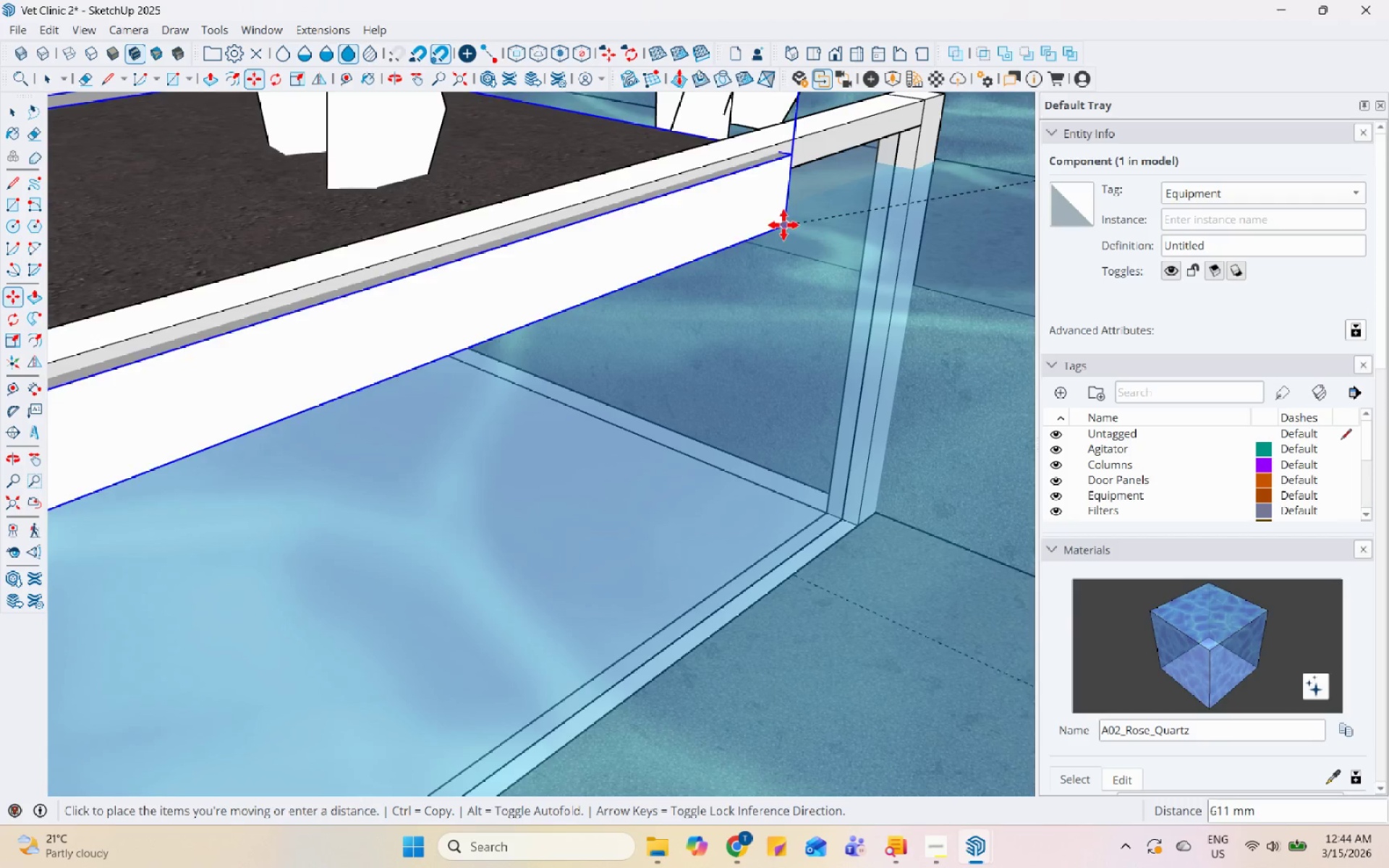 
left_click([770, 208])
 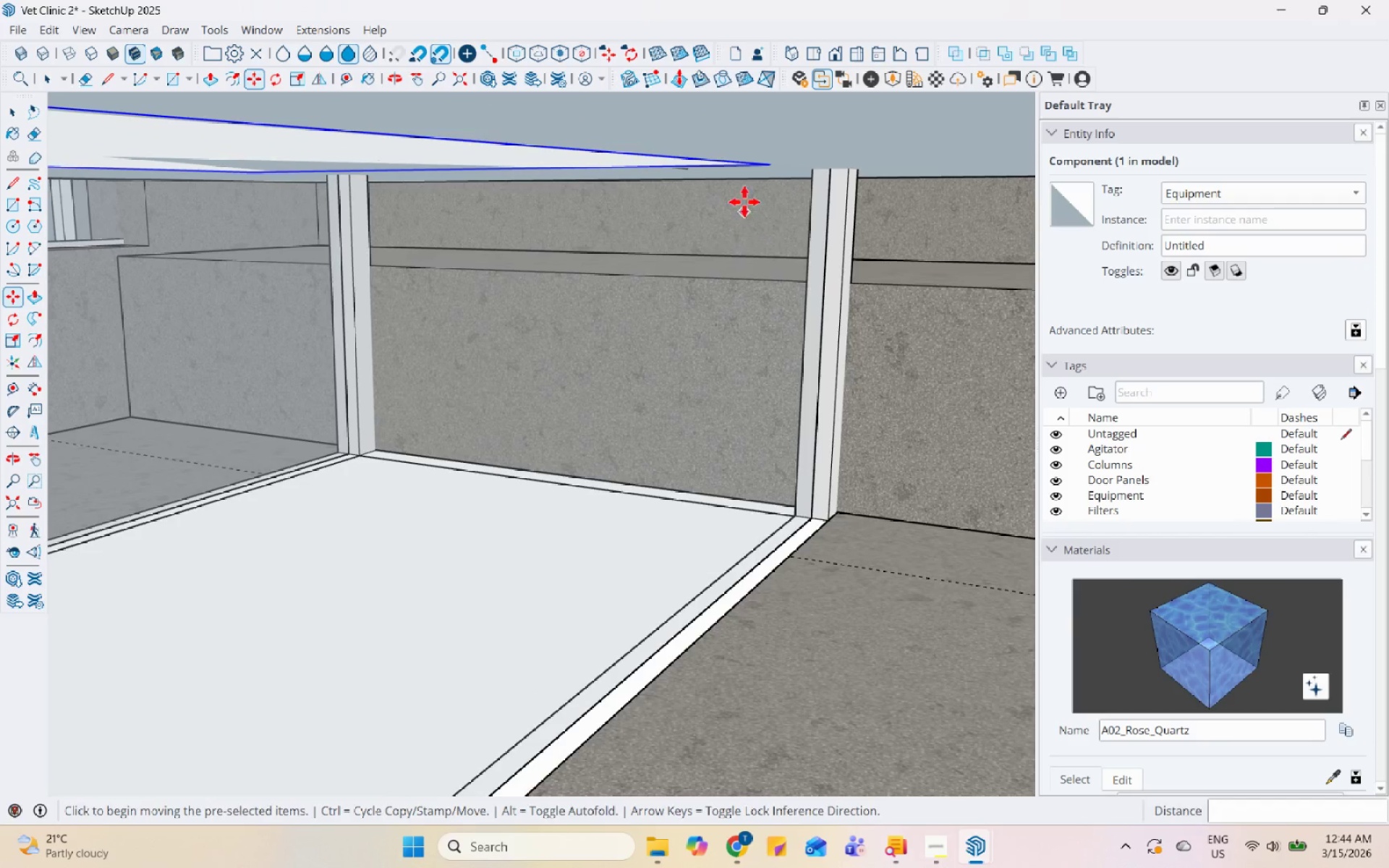 
left_click([765, 170])
 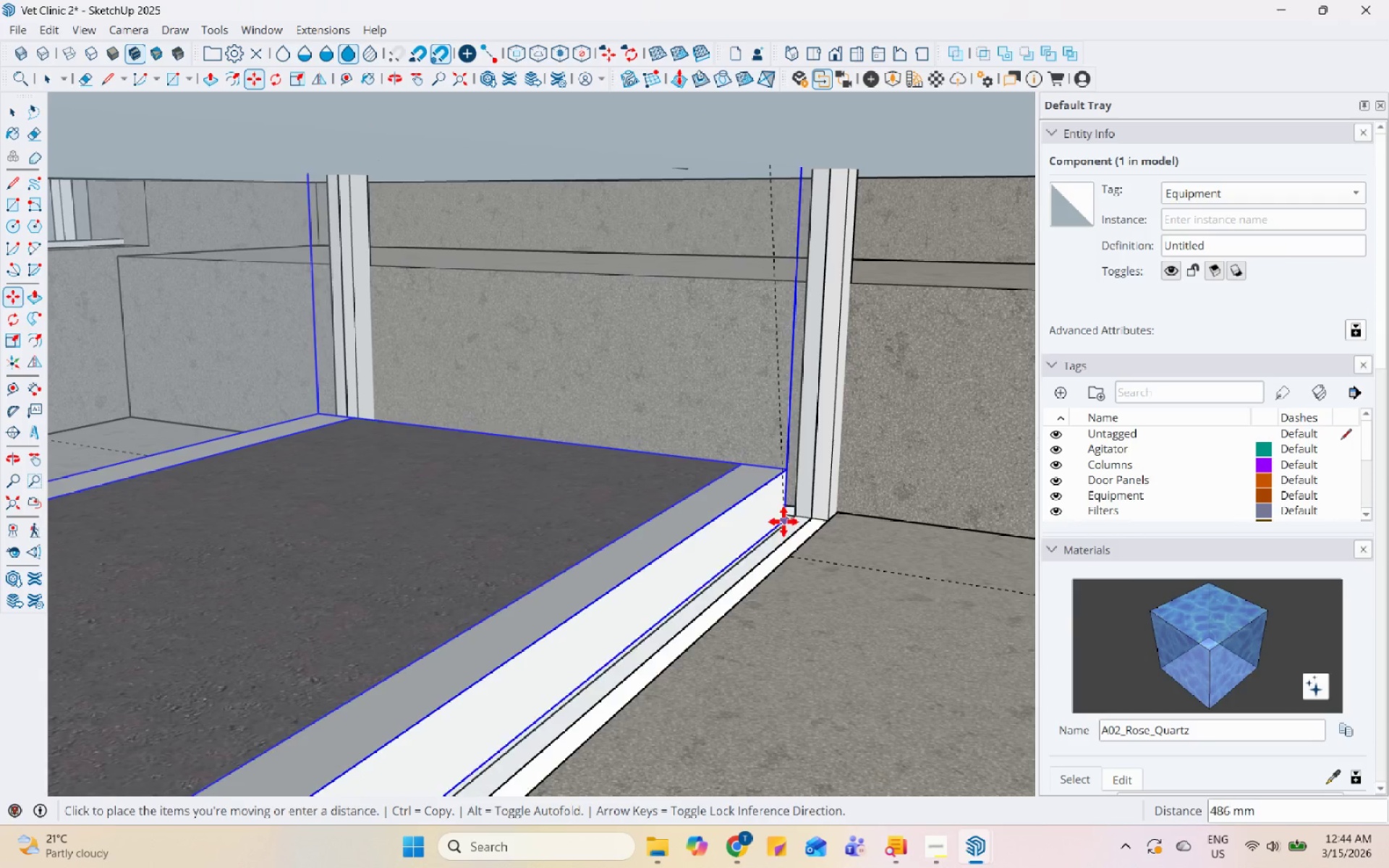 
scroll: coordinate [737, 485], scroll_direction: up, amount: 11.0
 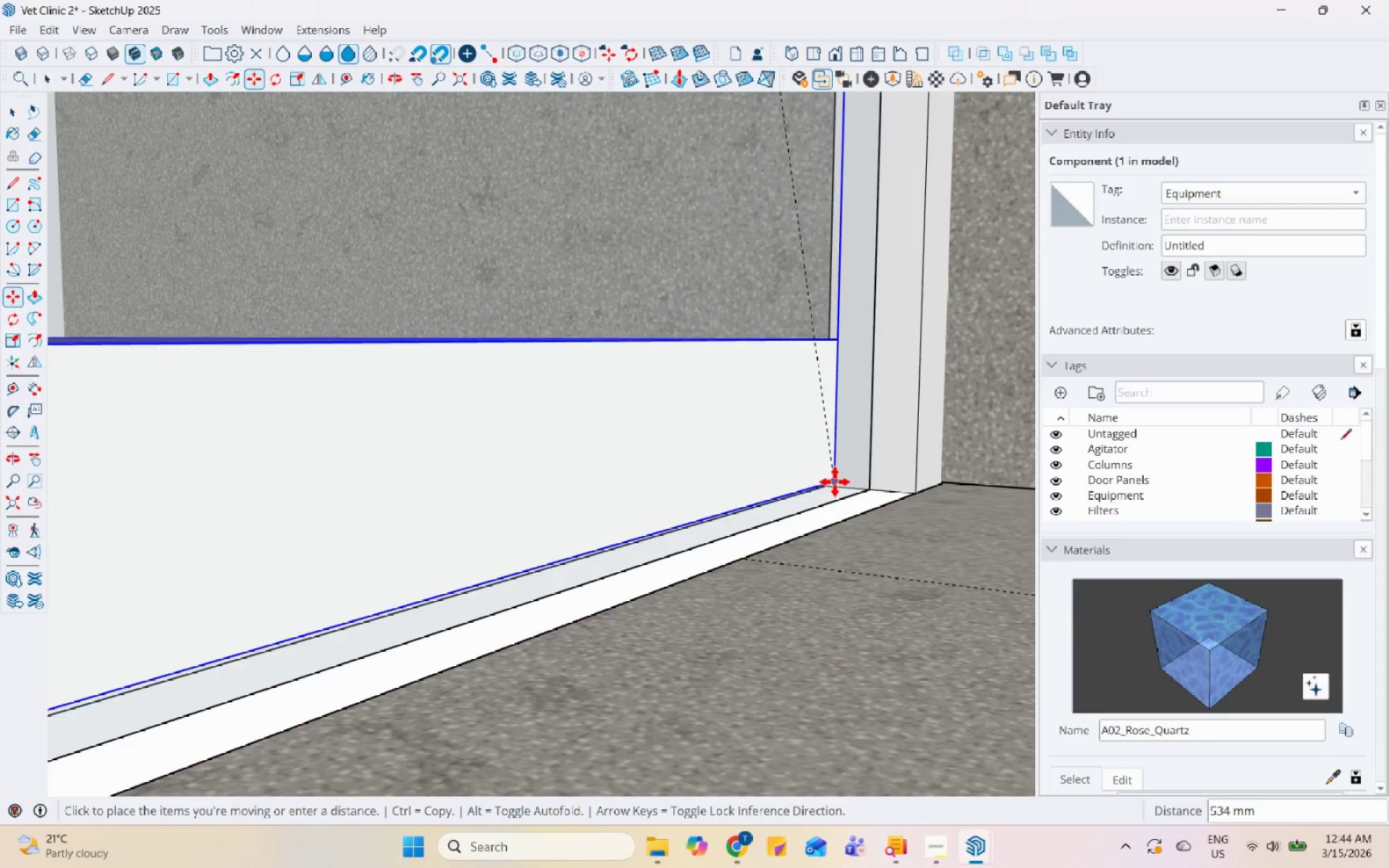 
left_click([815, 477])
 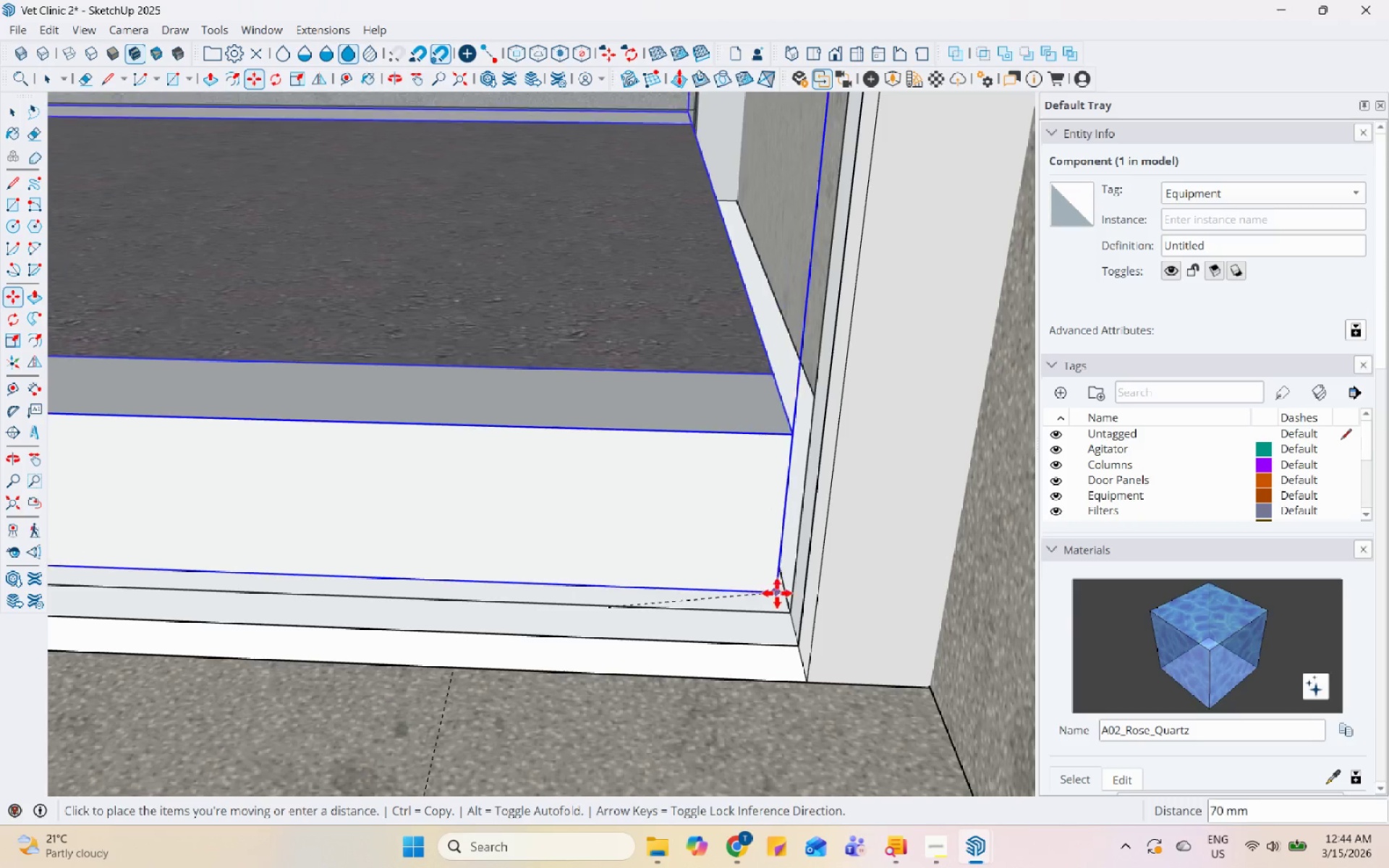 
left_click([804, 537])
 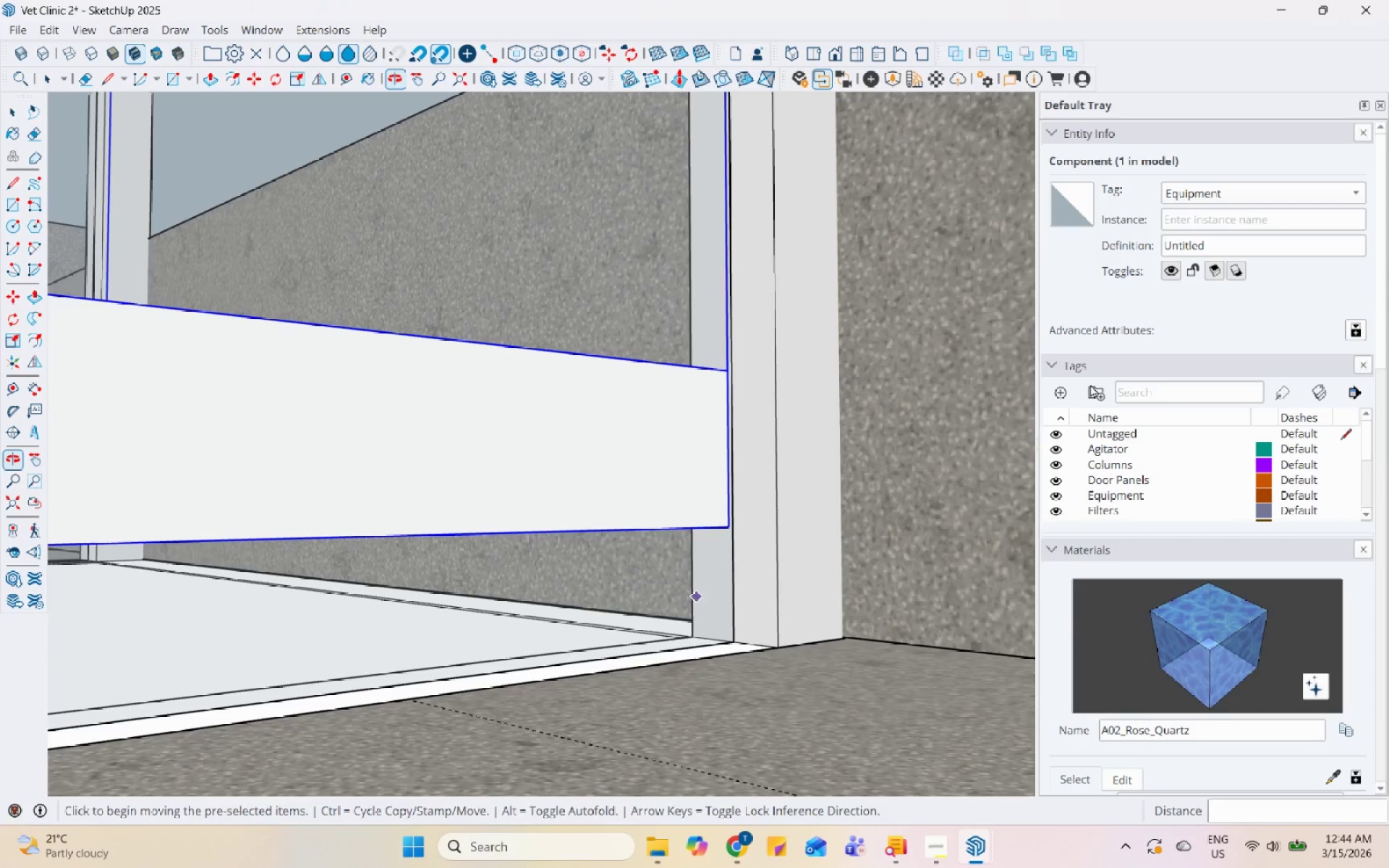 
scroll: coordinate [763, 522], scroll_direction: up, amount: 5.0
 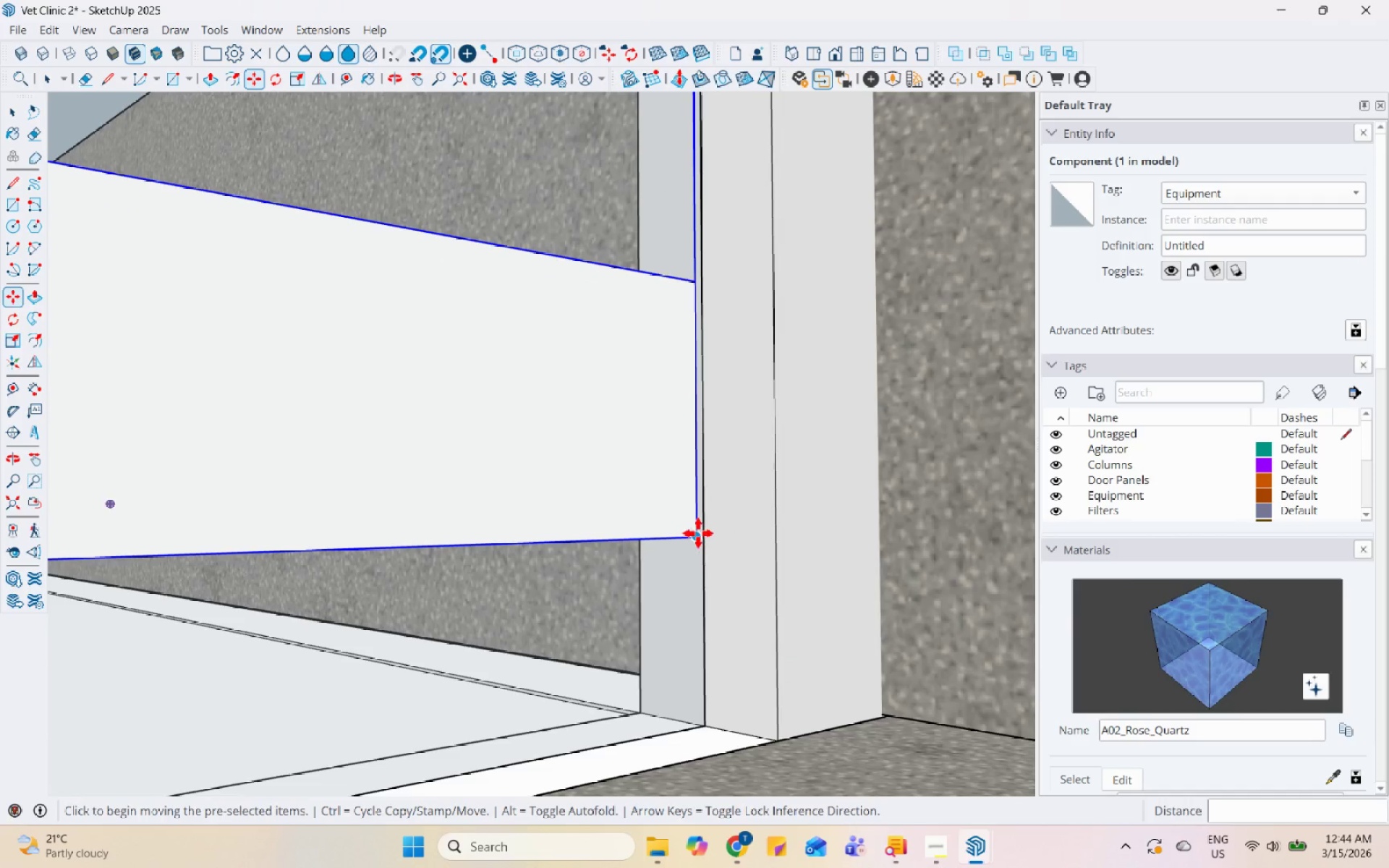 
left_click([696, 532])
 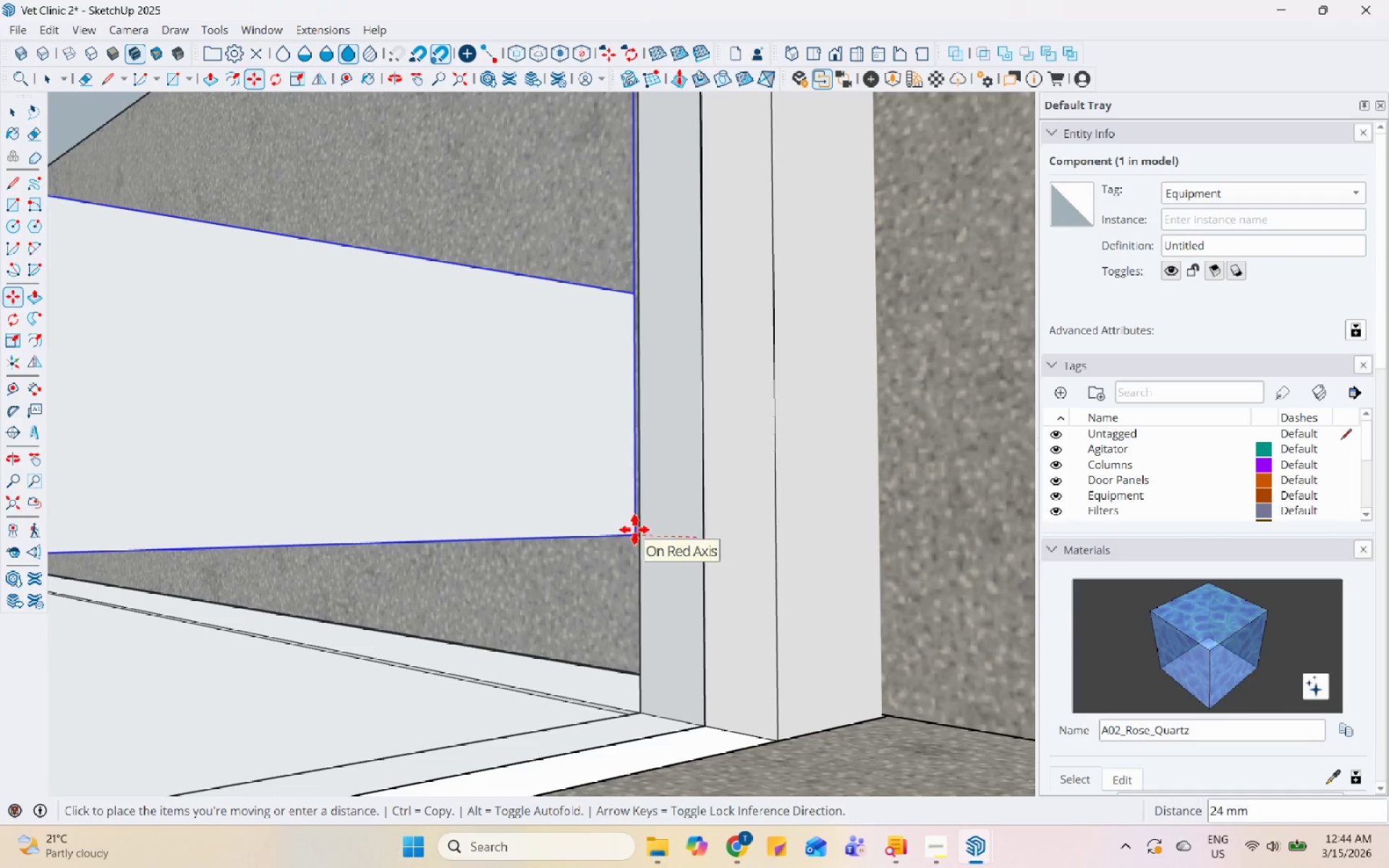 
left_click([639, 530])
 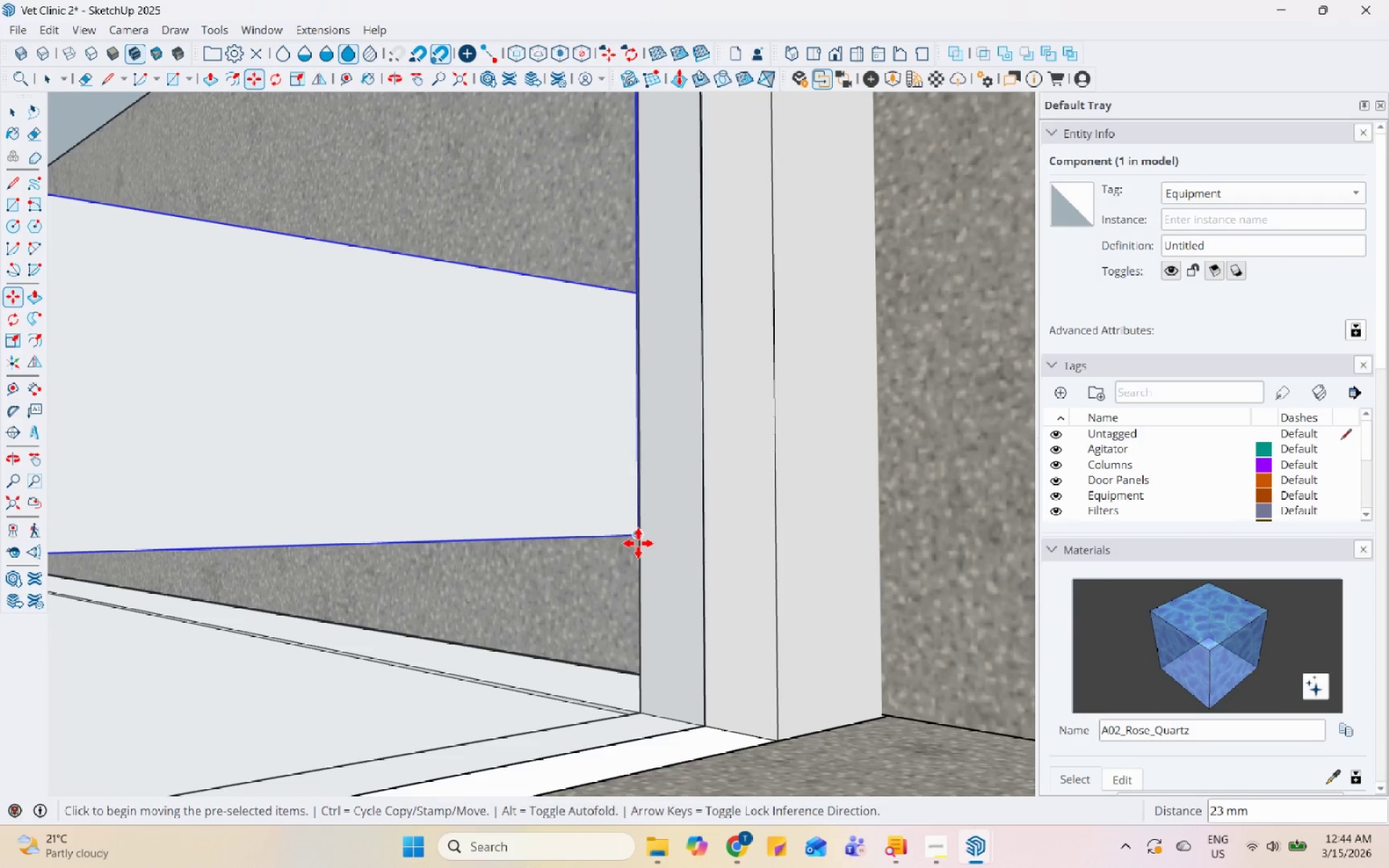 
left_click_drag(start_coordinate=[637, 539], to_coordinate=[637, 542])
 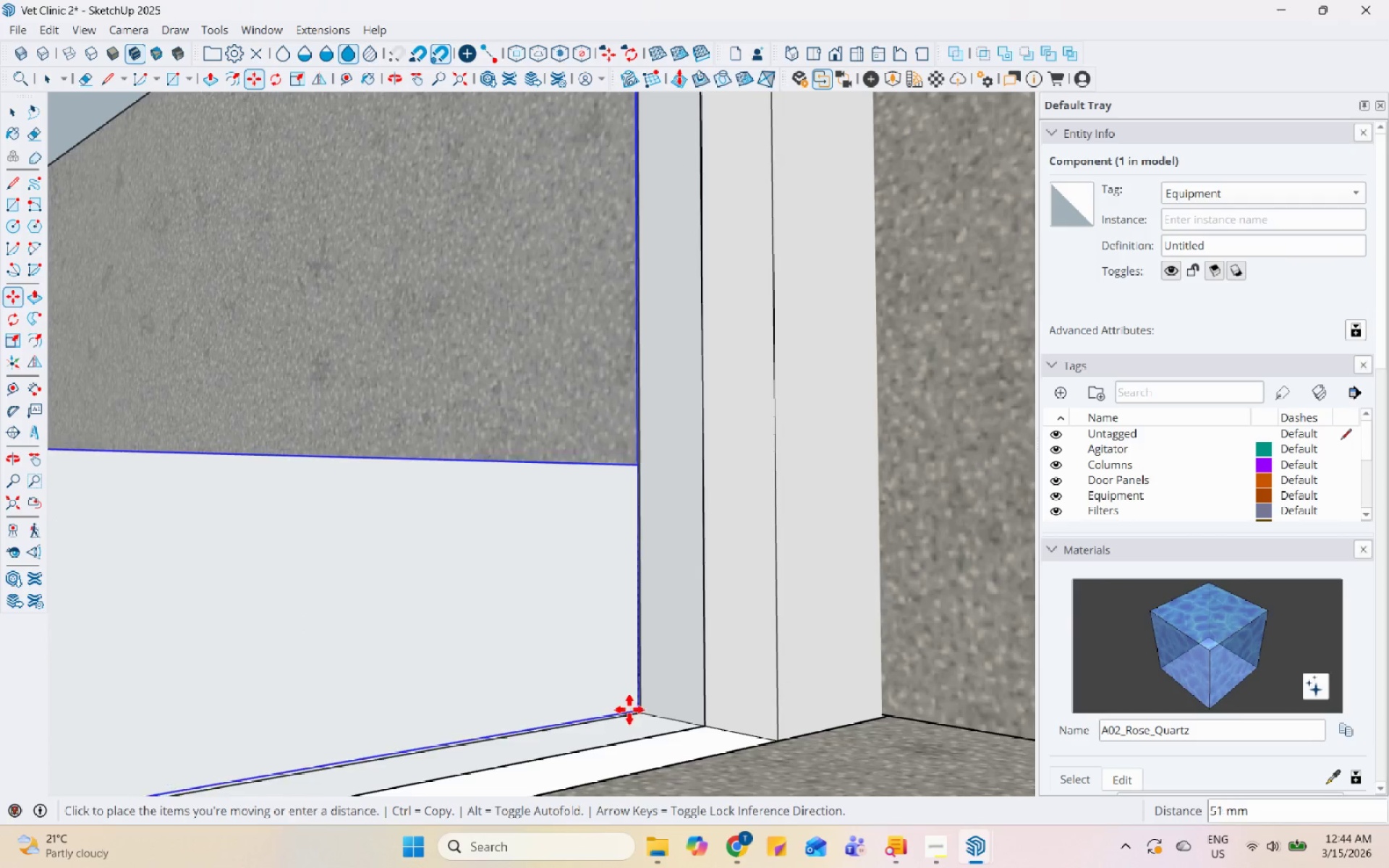 
left_click([629, 711])
 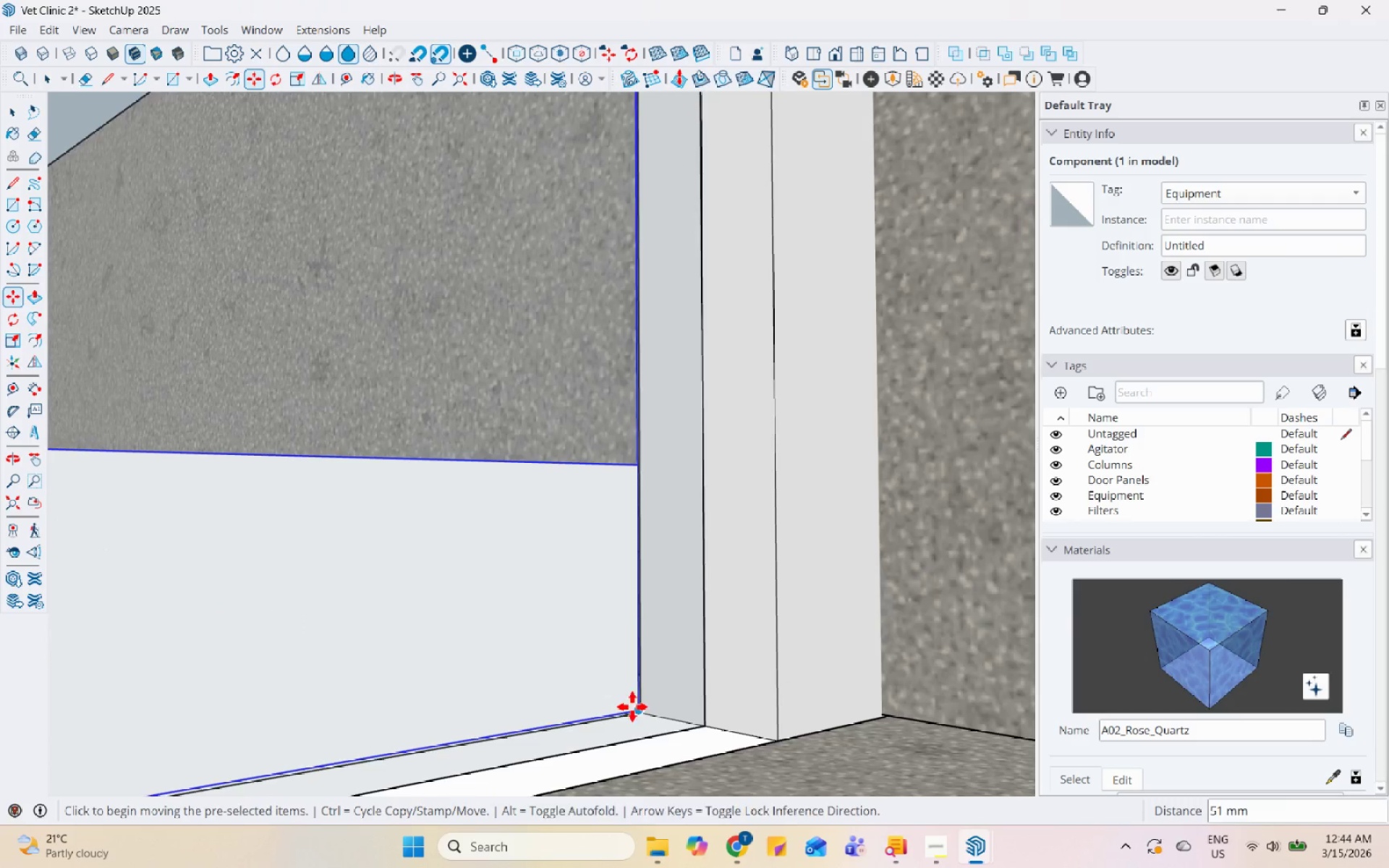 
key(Space)
 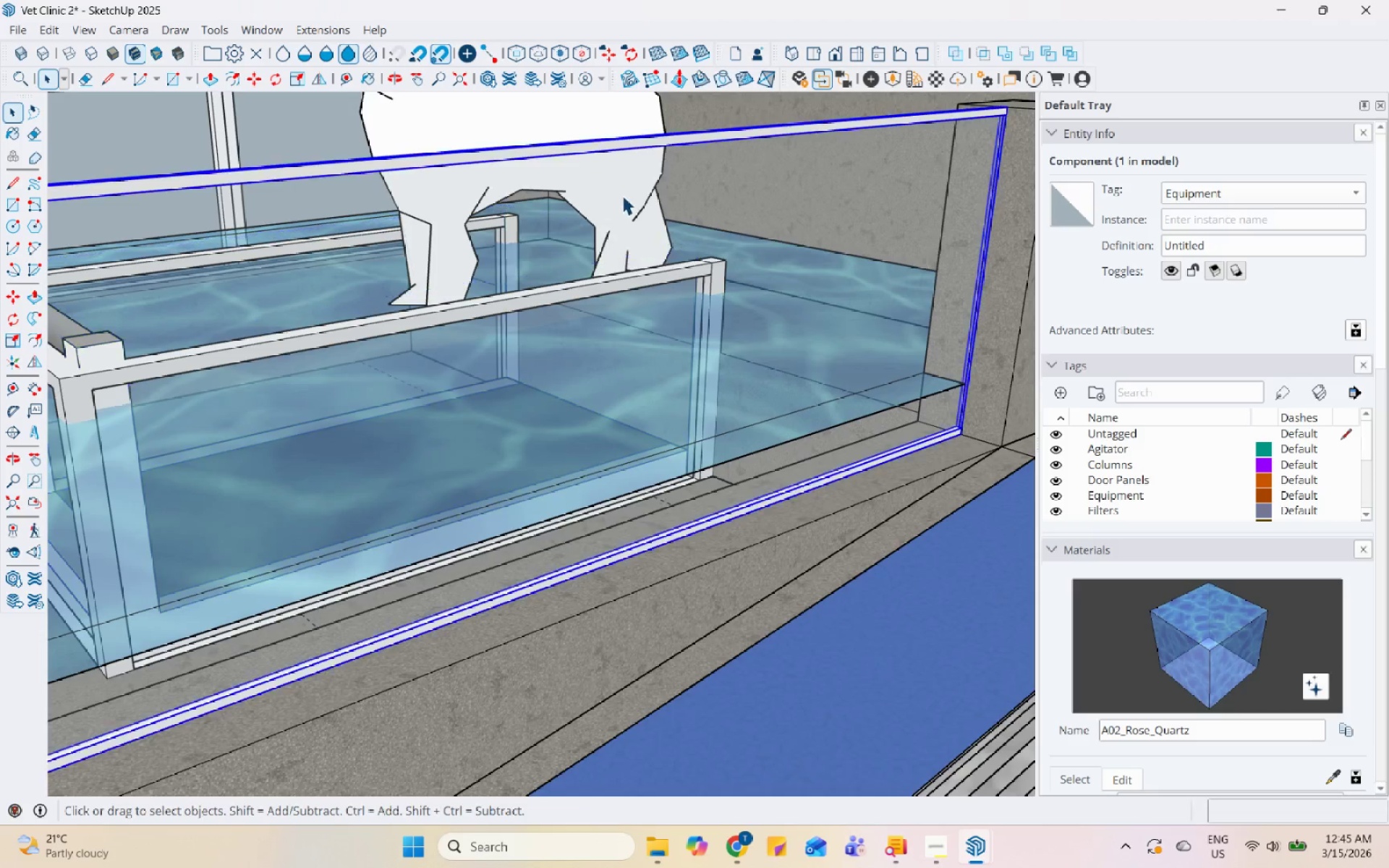 
scroll: coordinate [698, 546], scroll_direction: down, amount: 79.0
 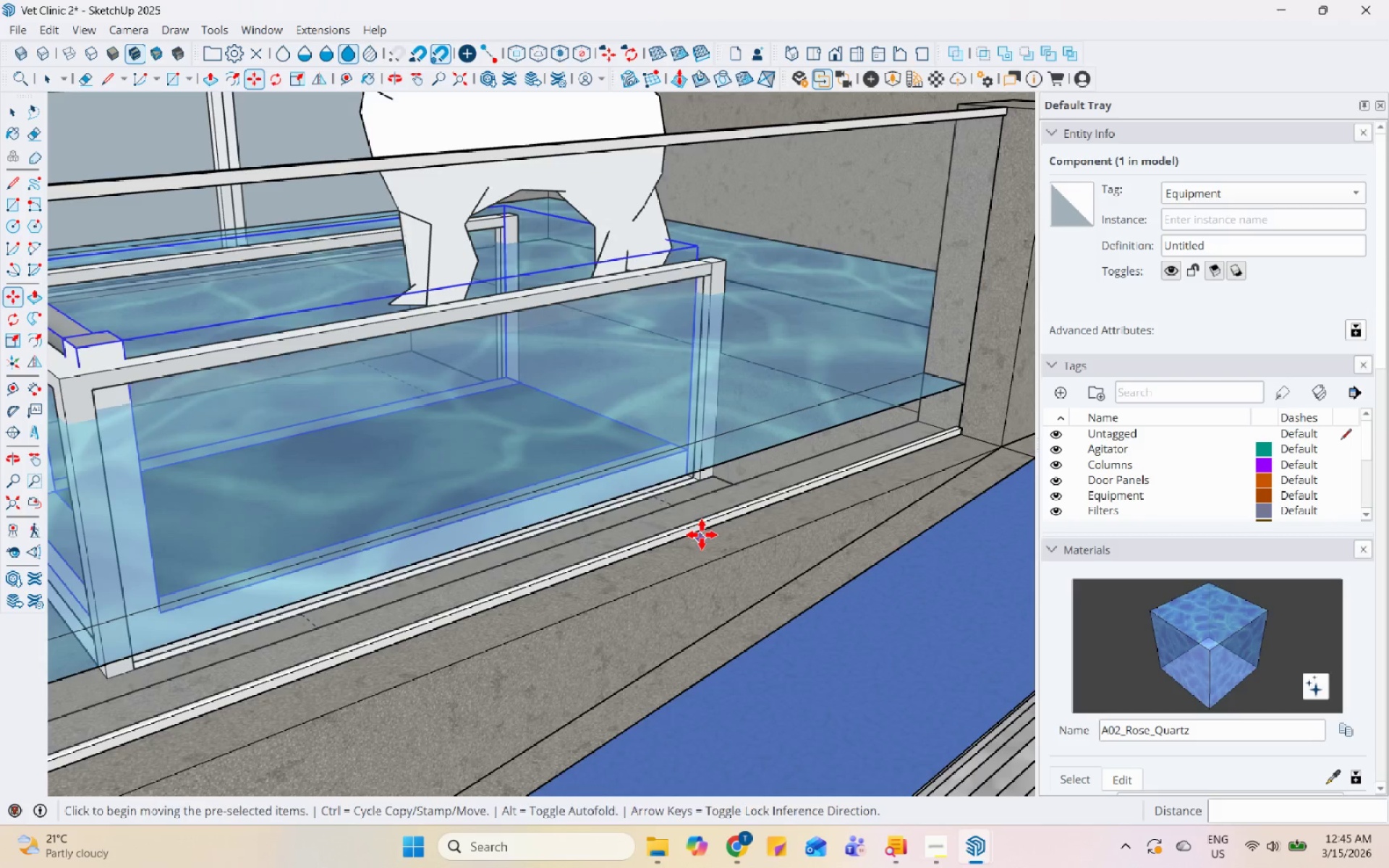 
left_click([637, 189])
 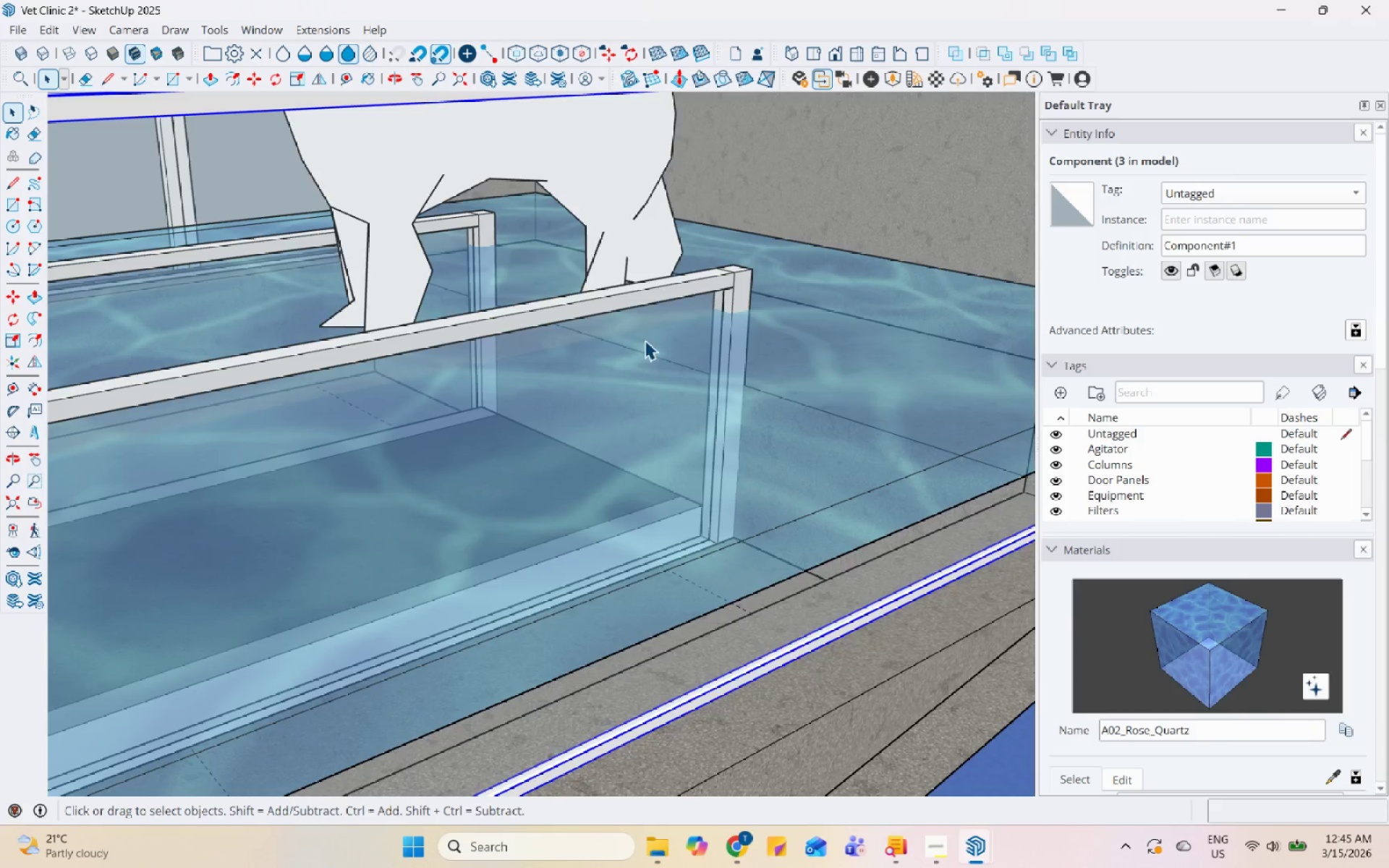 
scroll: coordinate [629, 227], scroll_direction: up, amount: 5.0
 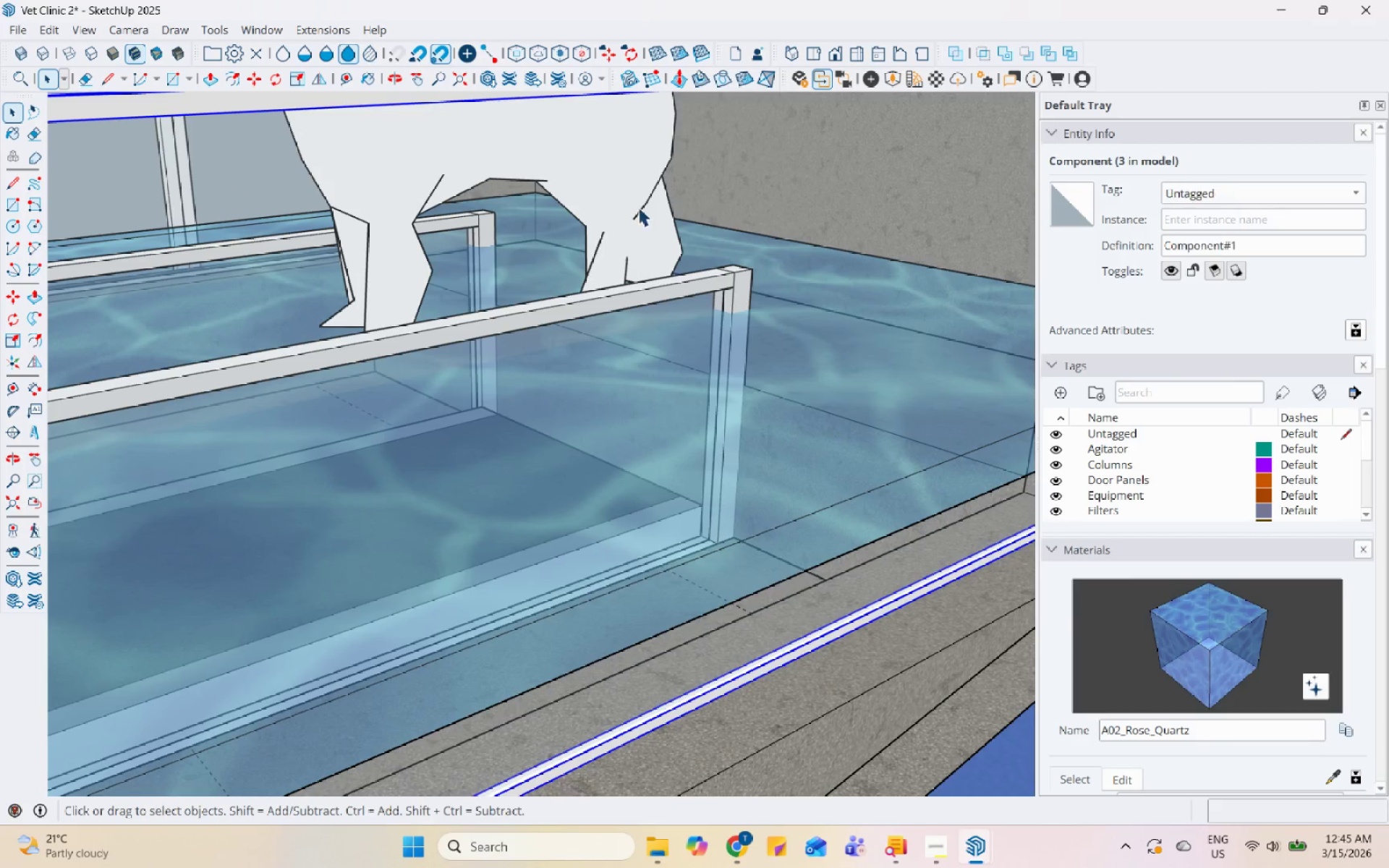 
left_click([596, 255])
 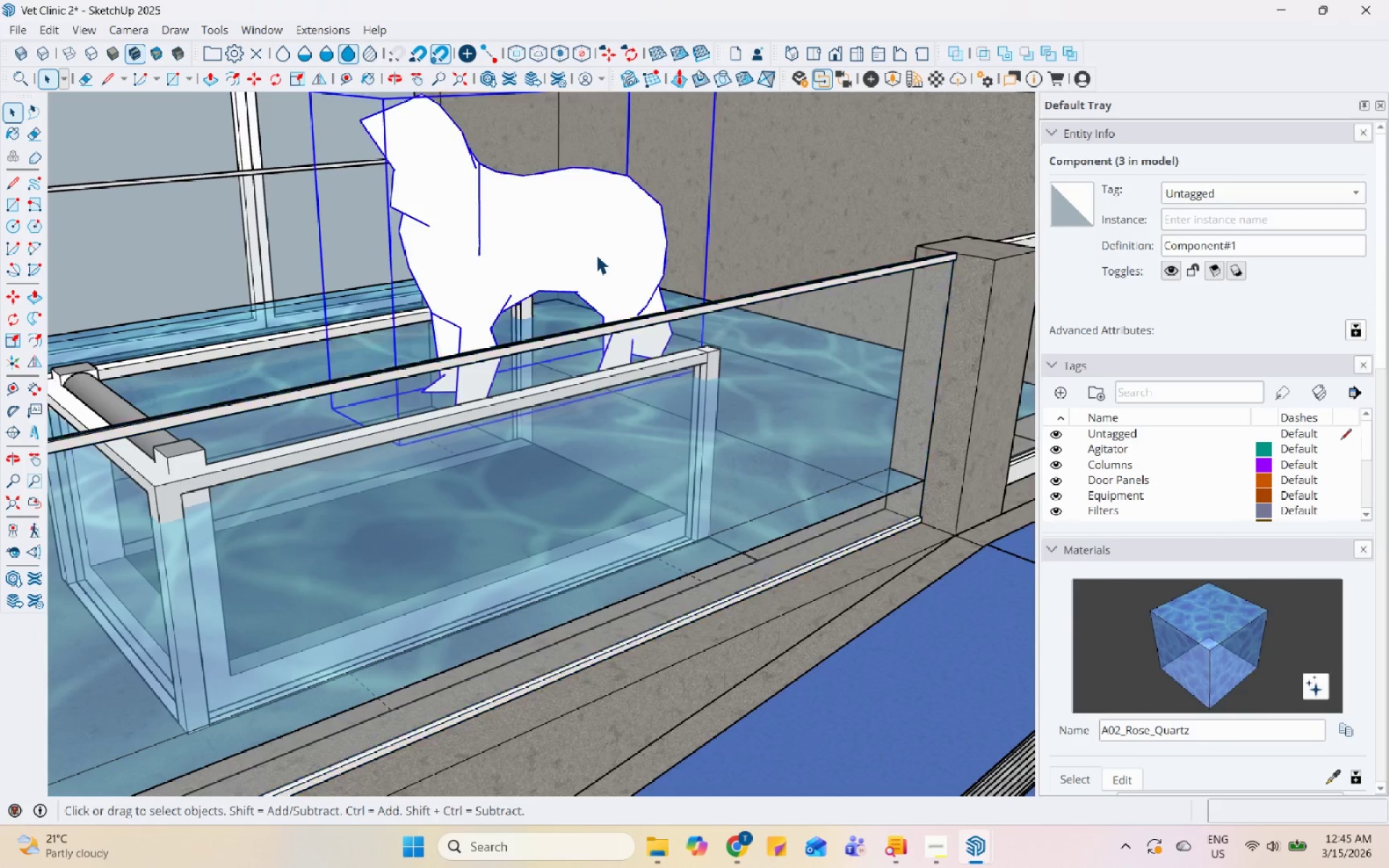 
scroll: coordinate [645, 545], scroll_direction: down, amount: 7.0
 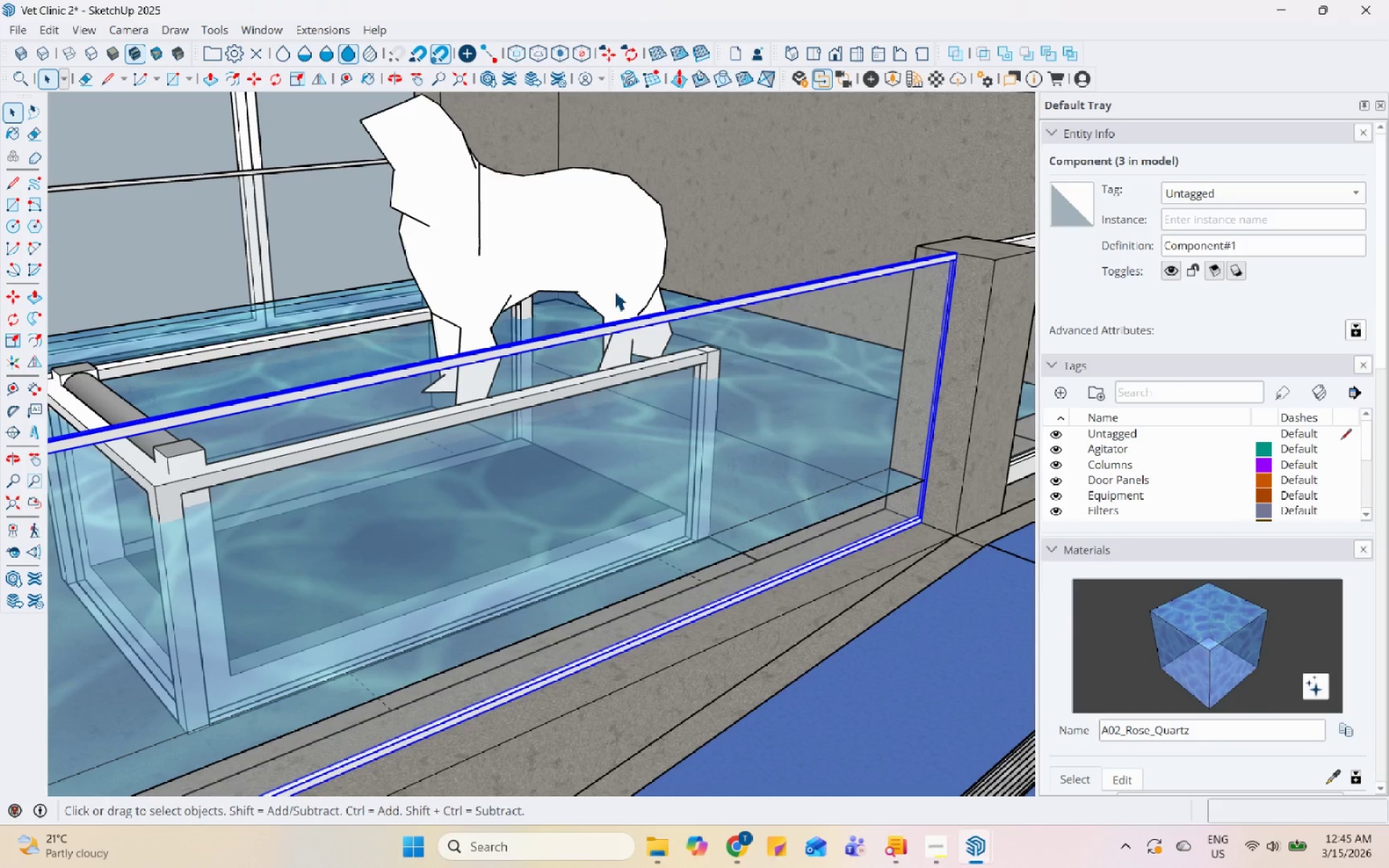 
scroll: coordinate [643, 479], scroll_direction: up, amount: 11.0
 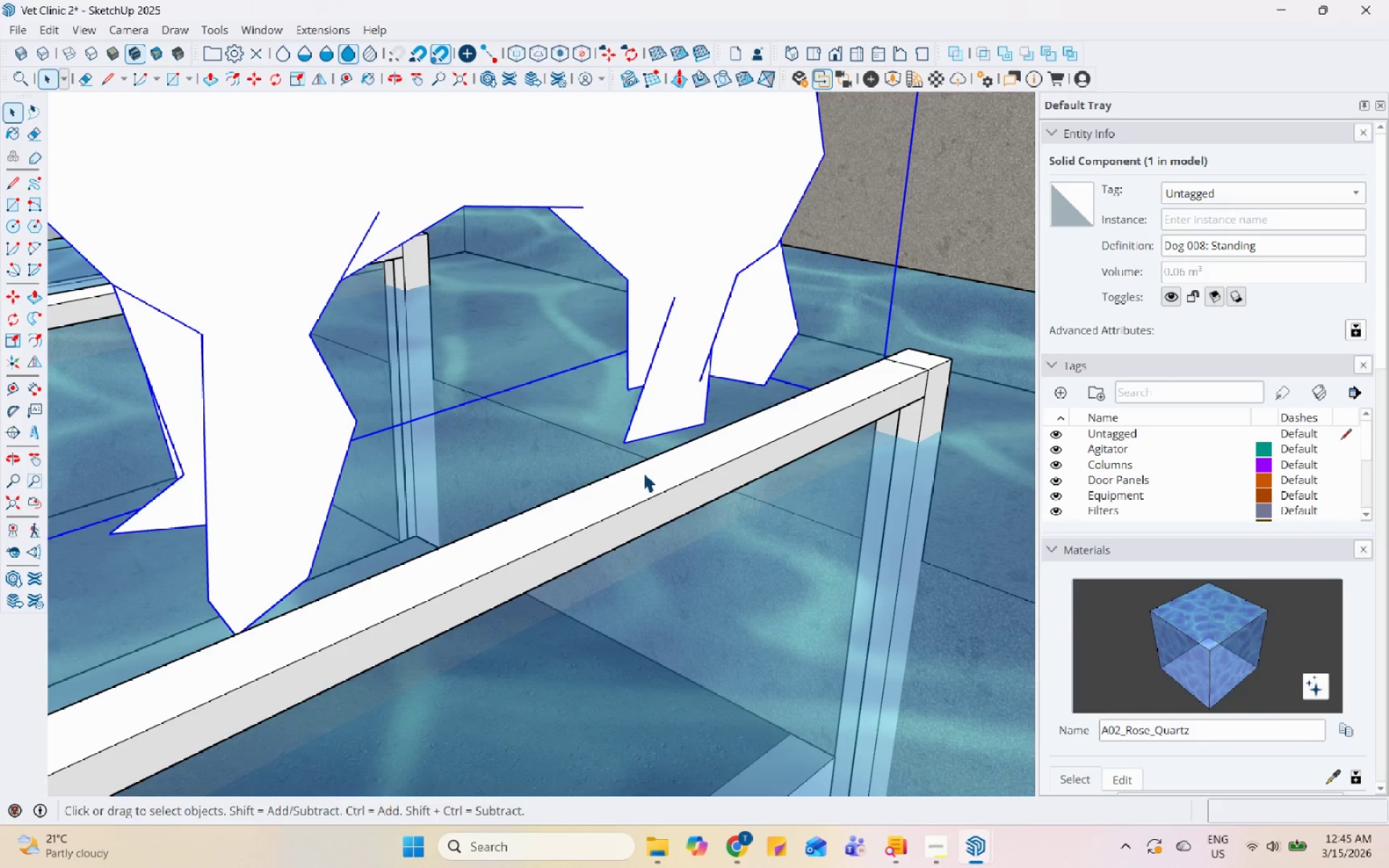 
key(M)
 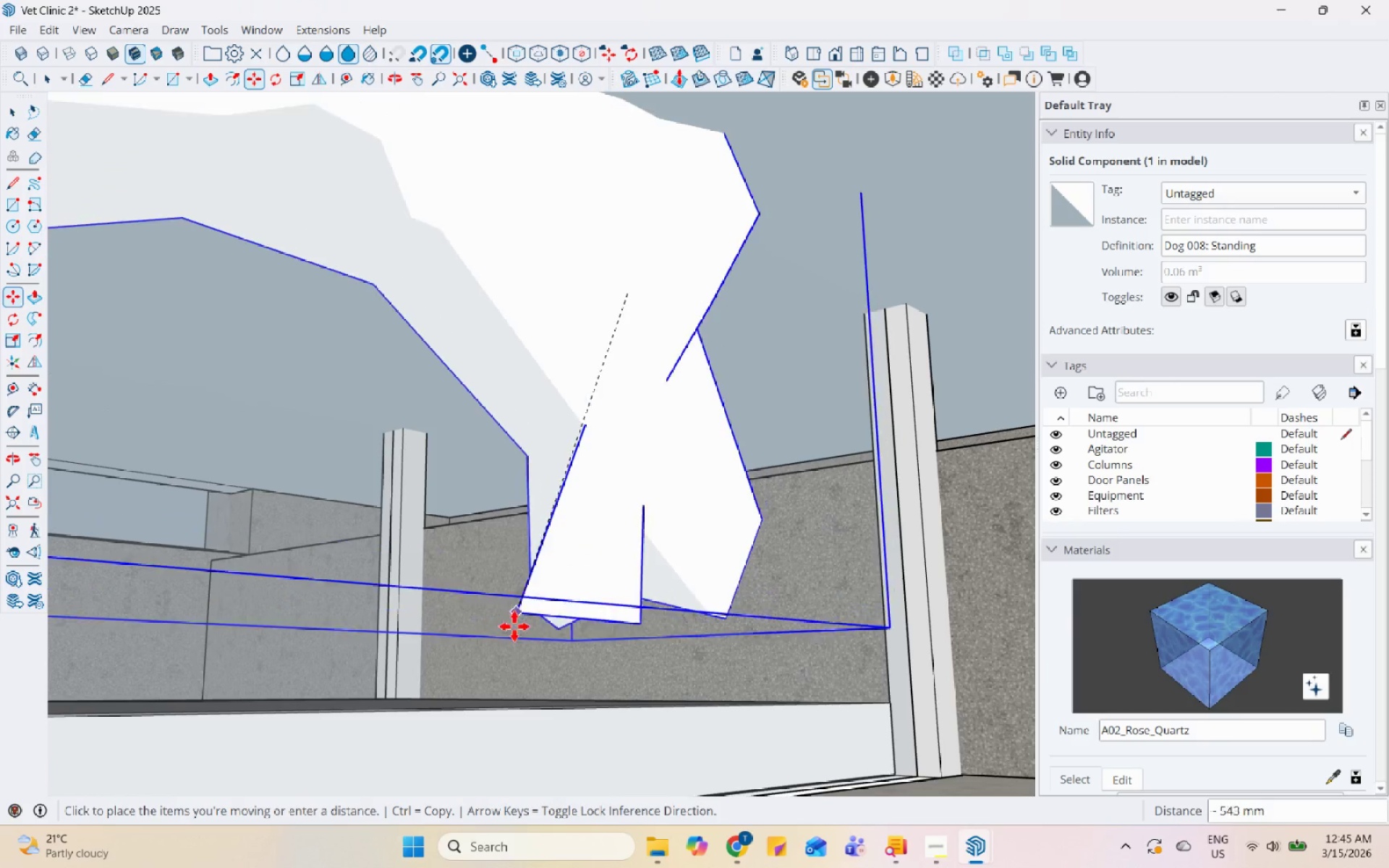 
scroll: coordinate [514, 727], scroll_direction: up, amount: 1.0
 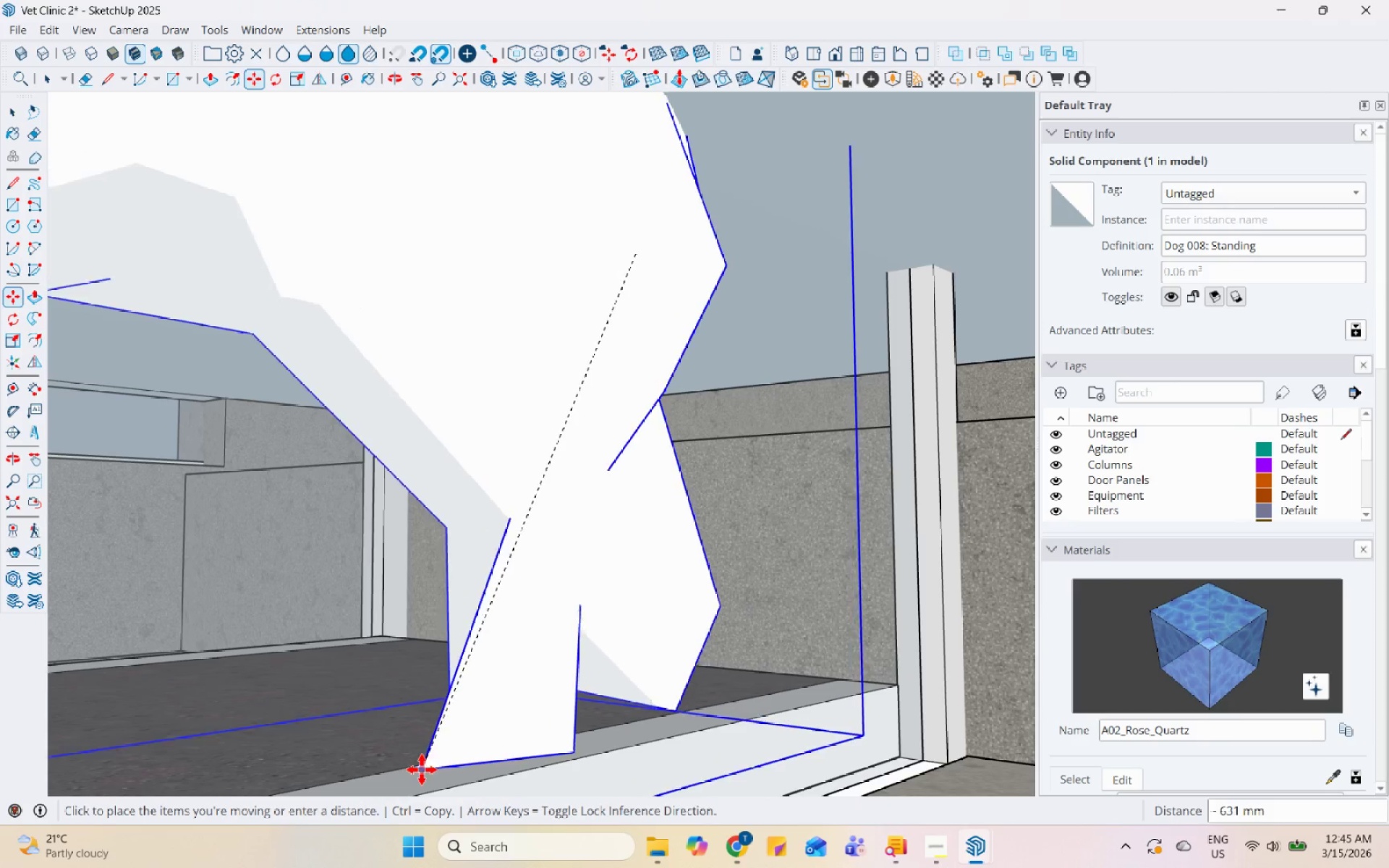 
left_click([428, 784])
 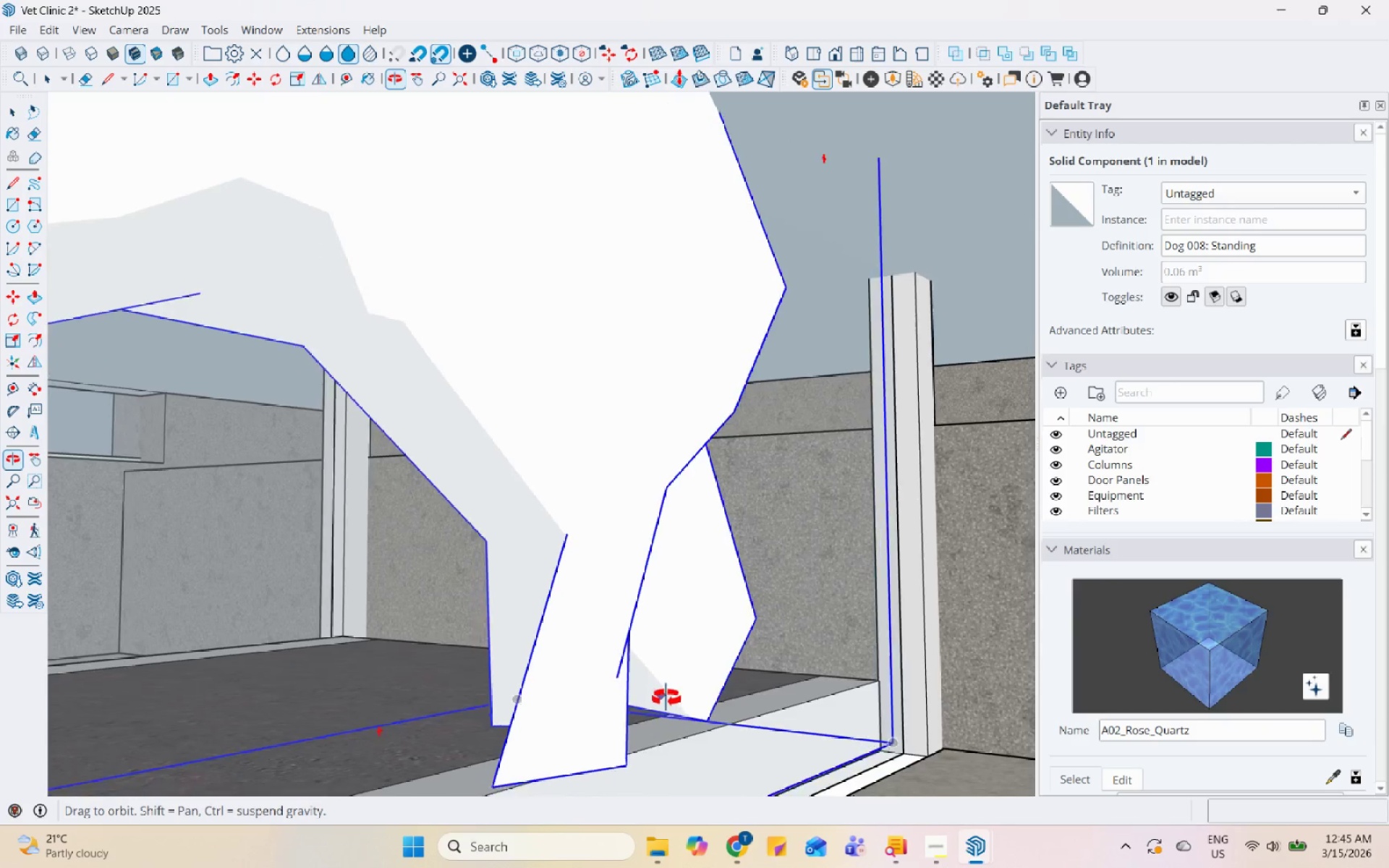 
left_click_drag(start_coordinate=[694, 657], to_coordinate=[687, 657])
 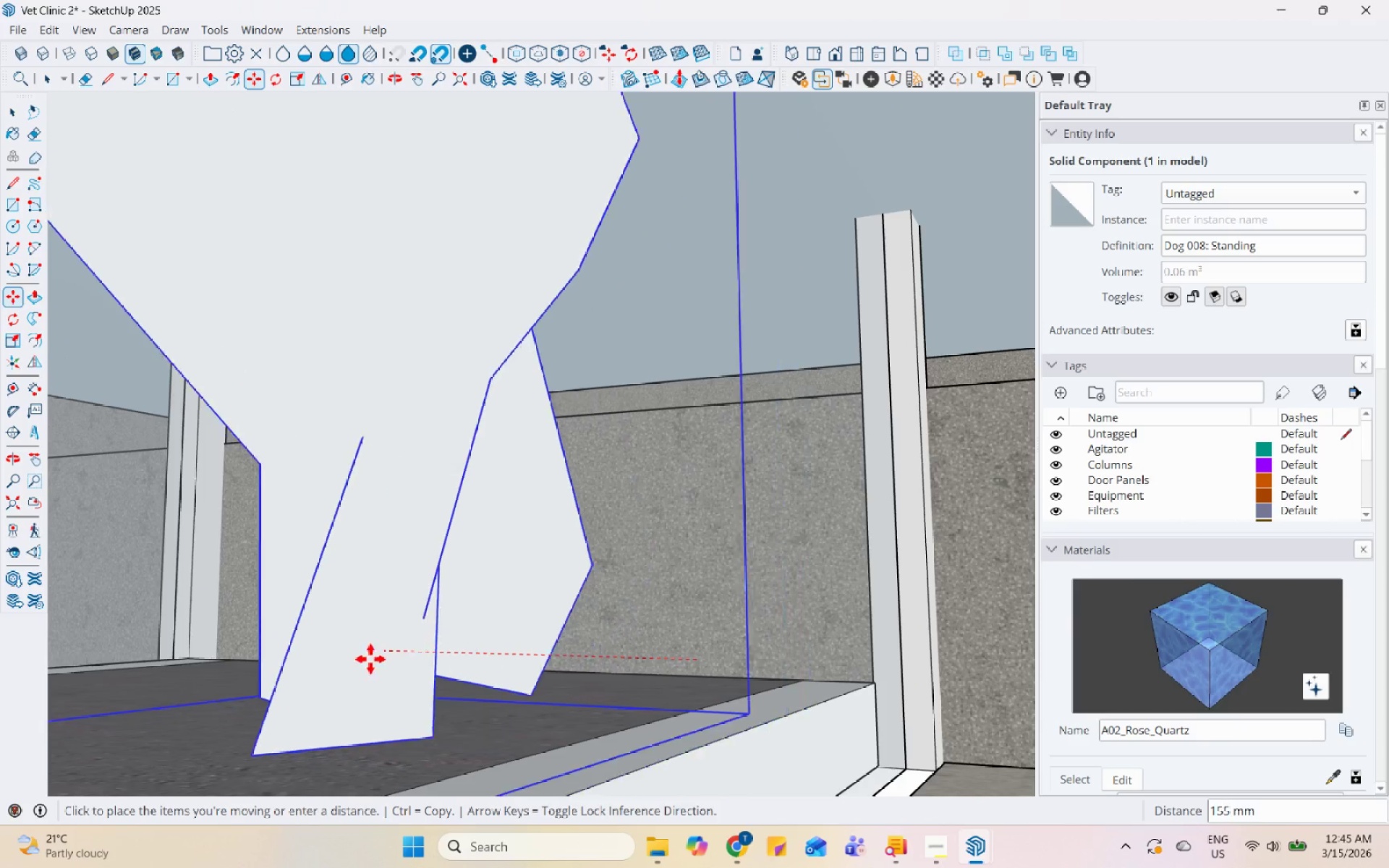 
scroll: coordinate [692, 691], scroll_direction: up, amount: 4.0
 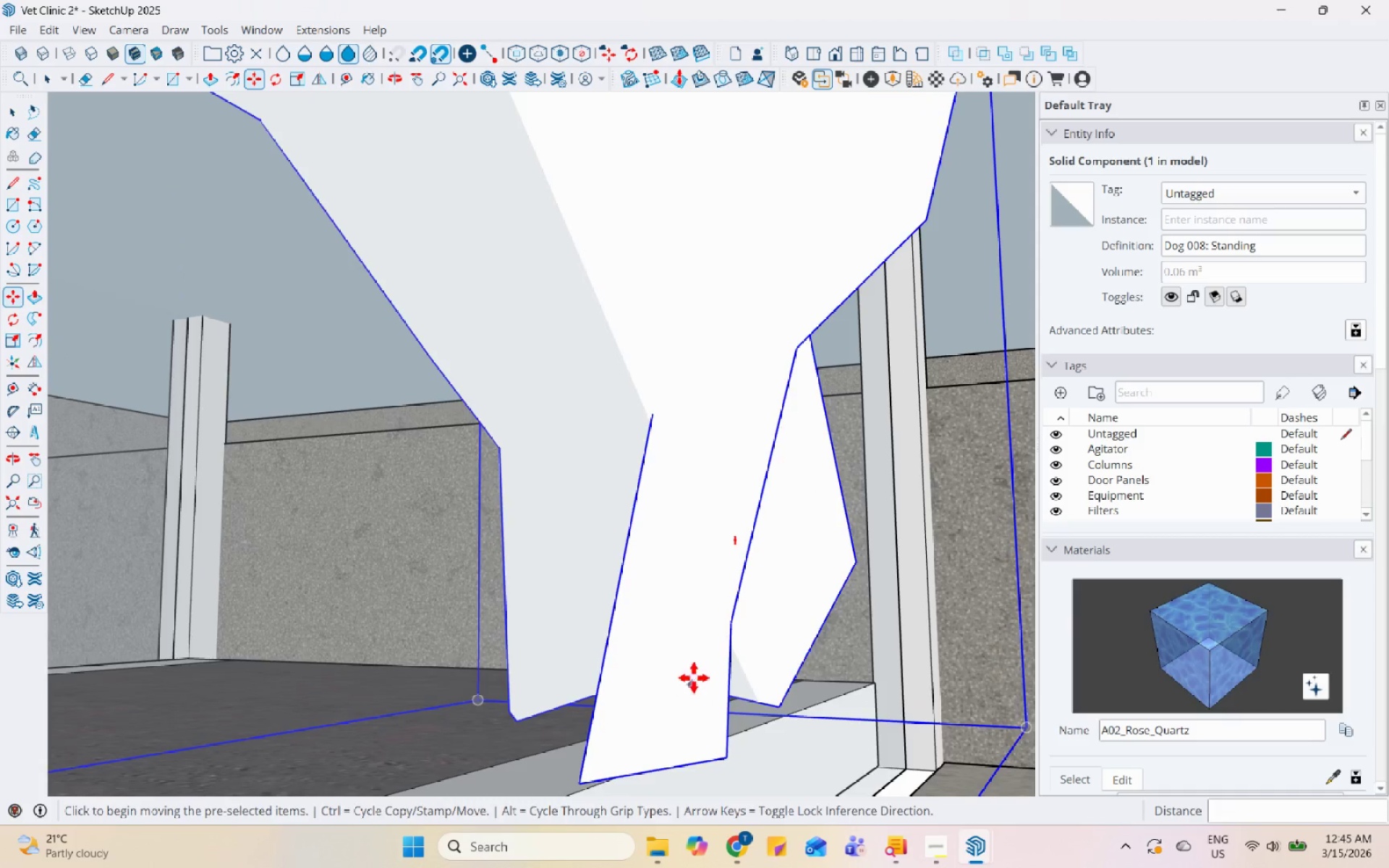 
left_click([263, 653])
 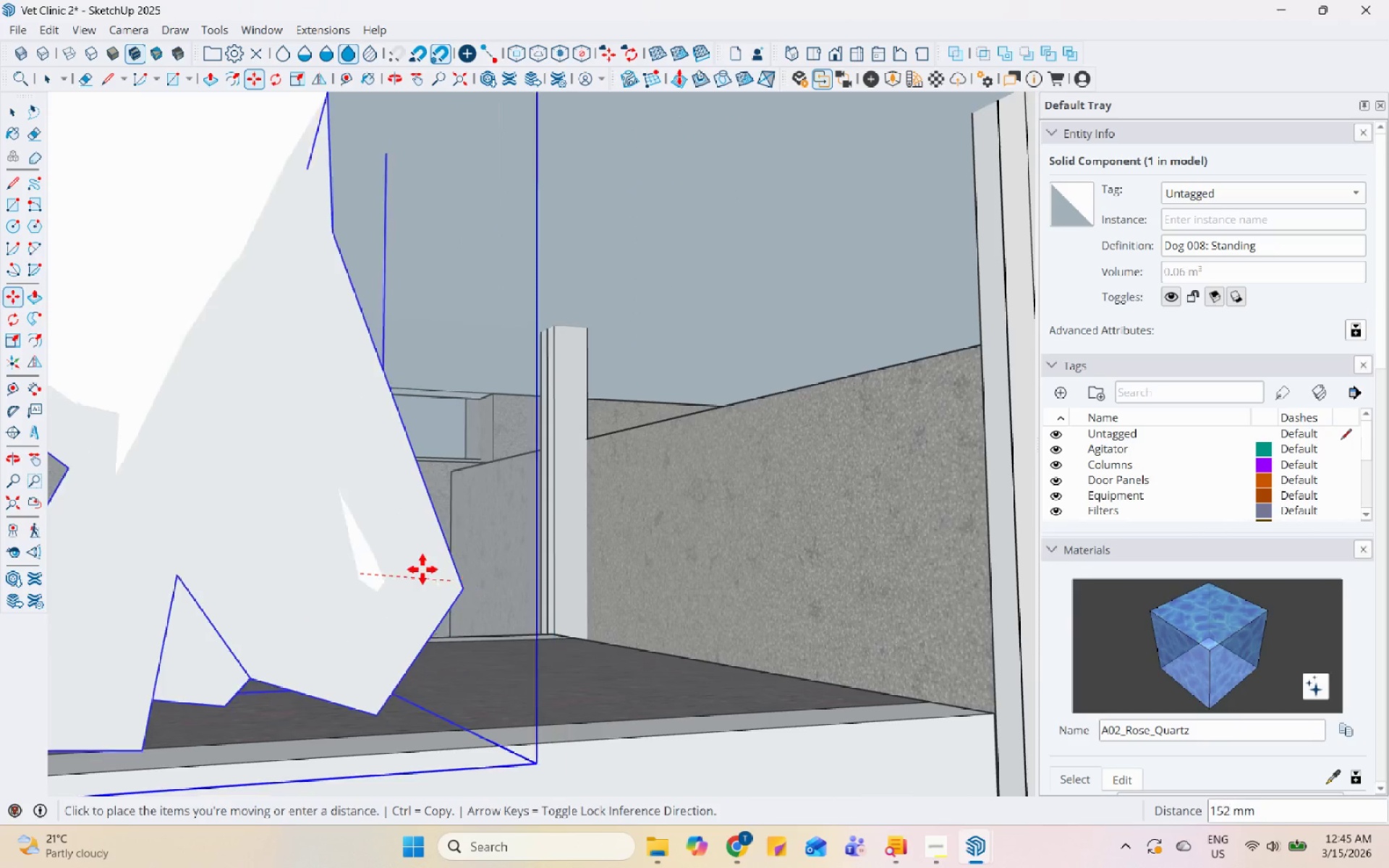 
scroll: coordinate [341, 518], scroll_direction: up, amount: 13.0
 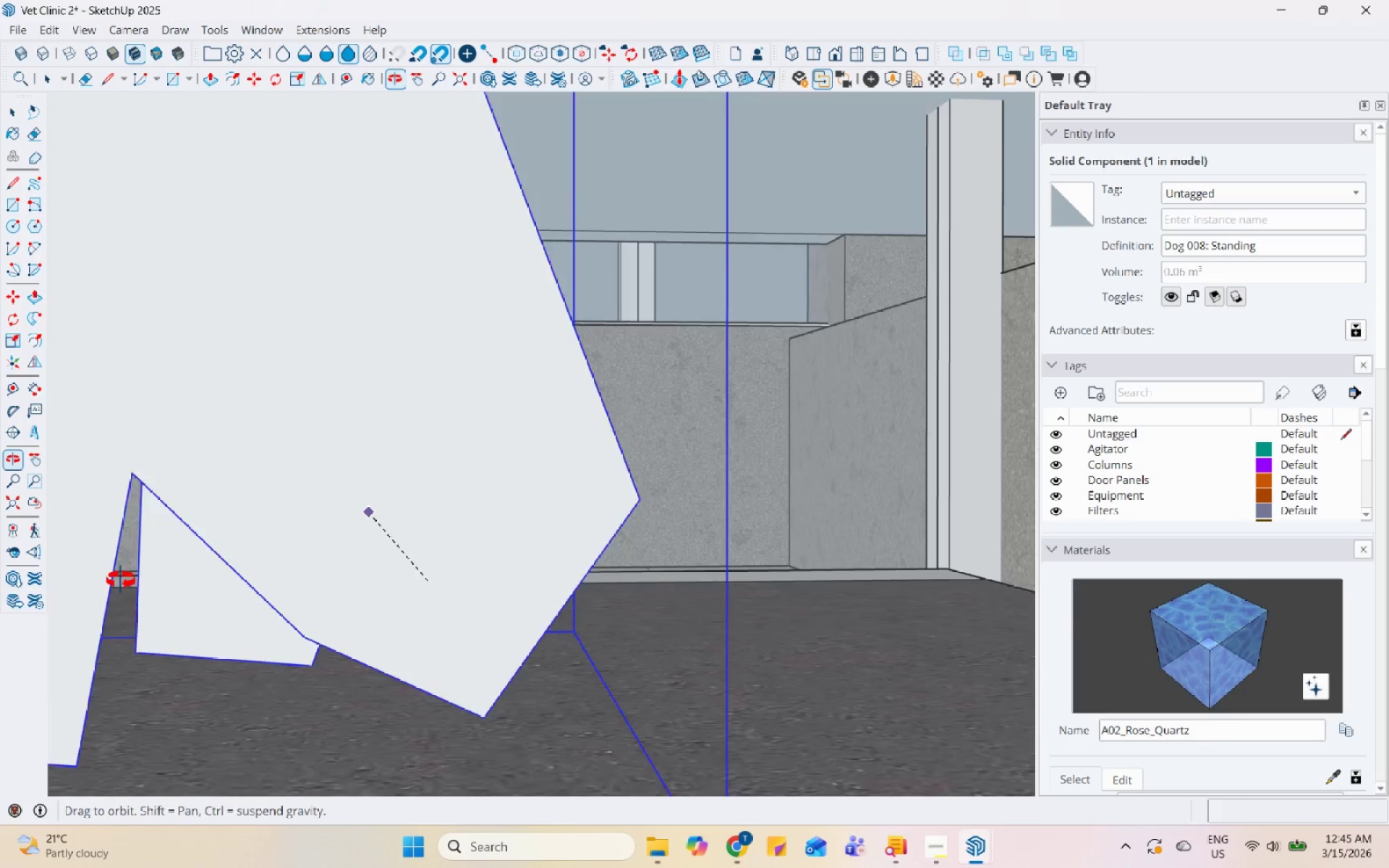 
scroll: coordinate [571, 501], scroll_direction: down, amount: 11.0
 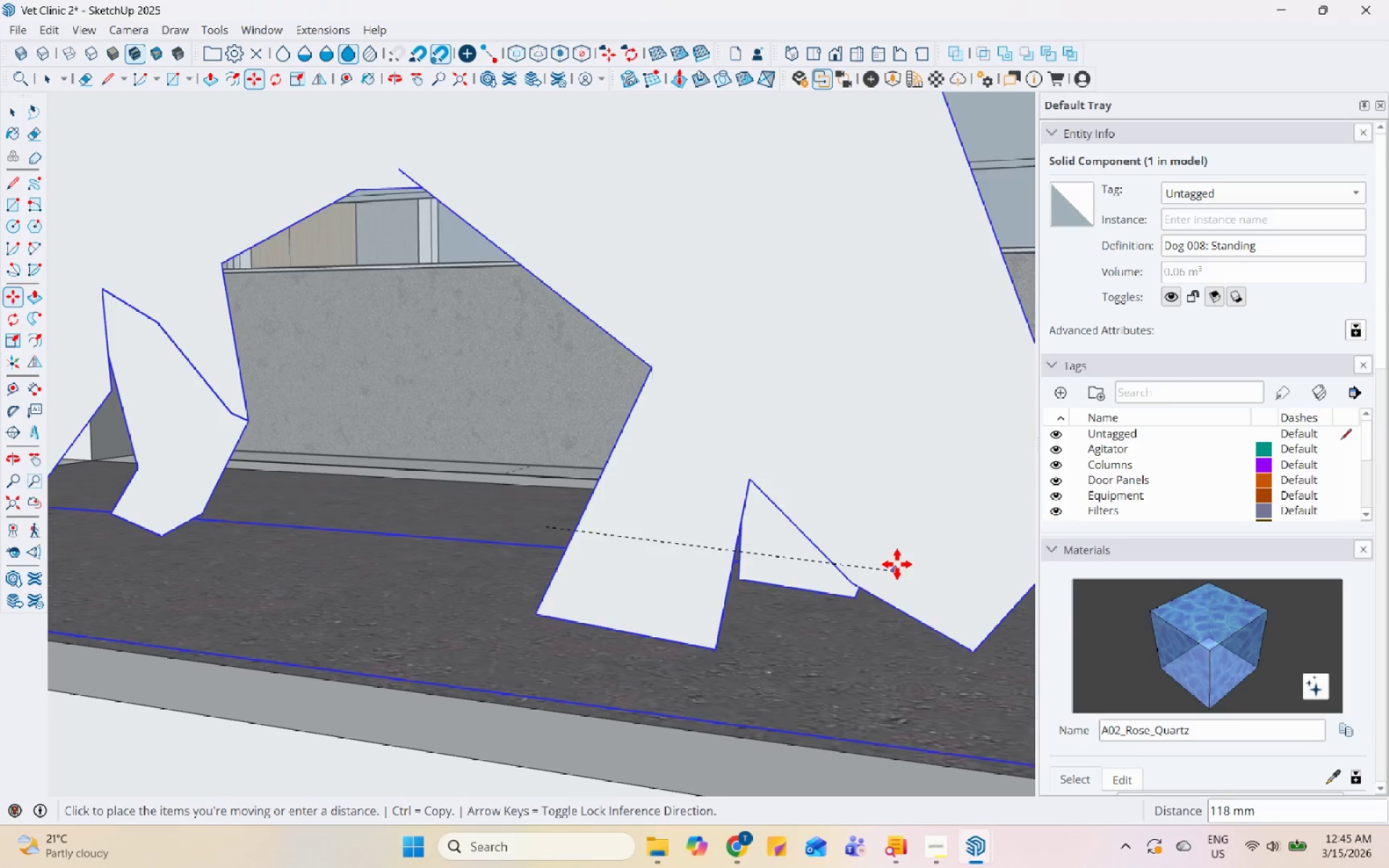 
left_click([919, 553])
 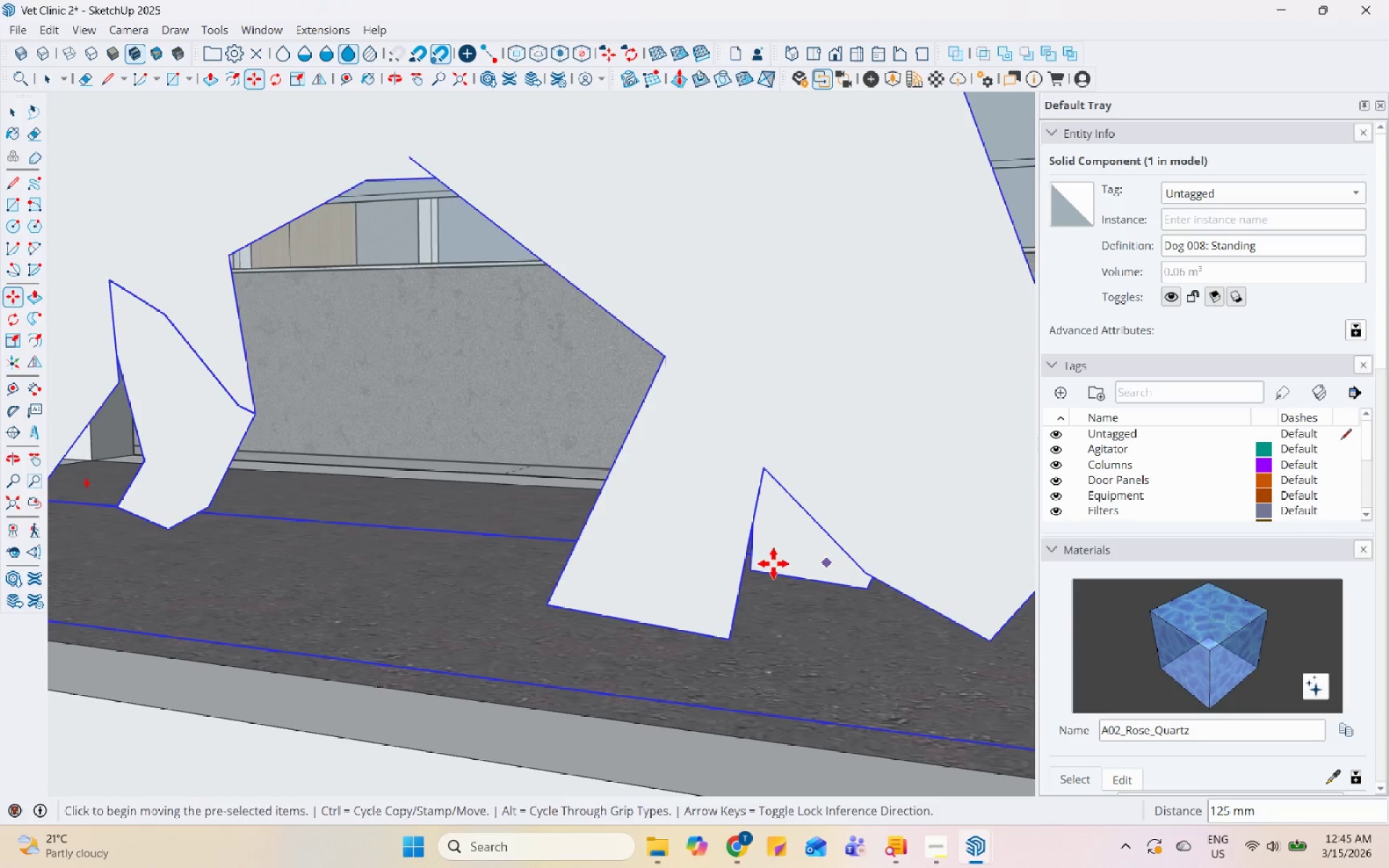 
scroll: coordinate [692, 561], scroll_direction: down, amount: 1.0
 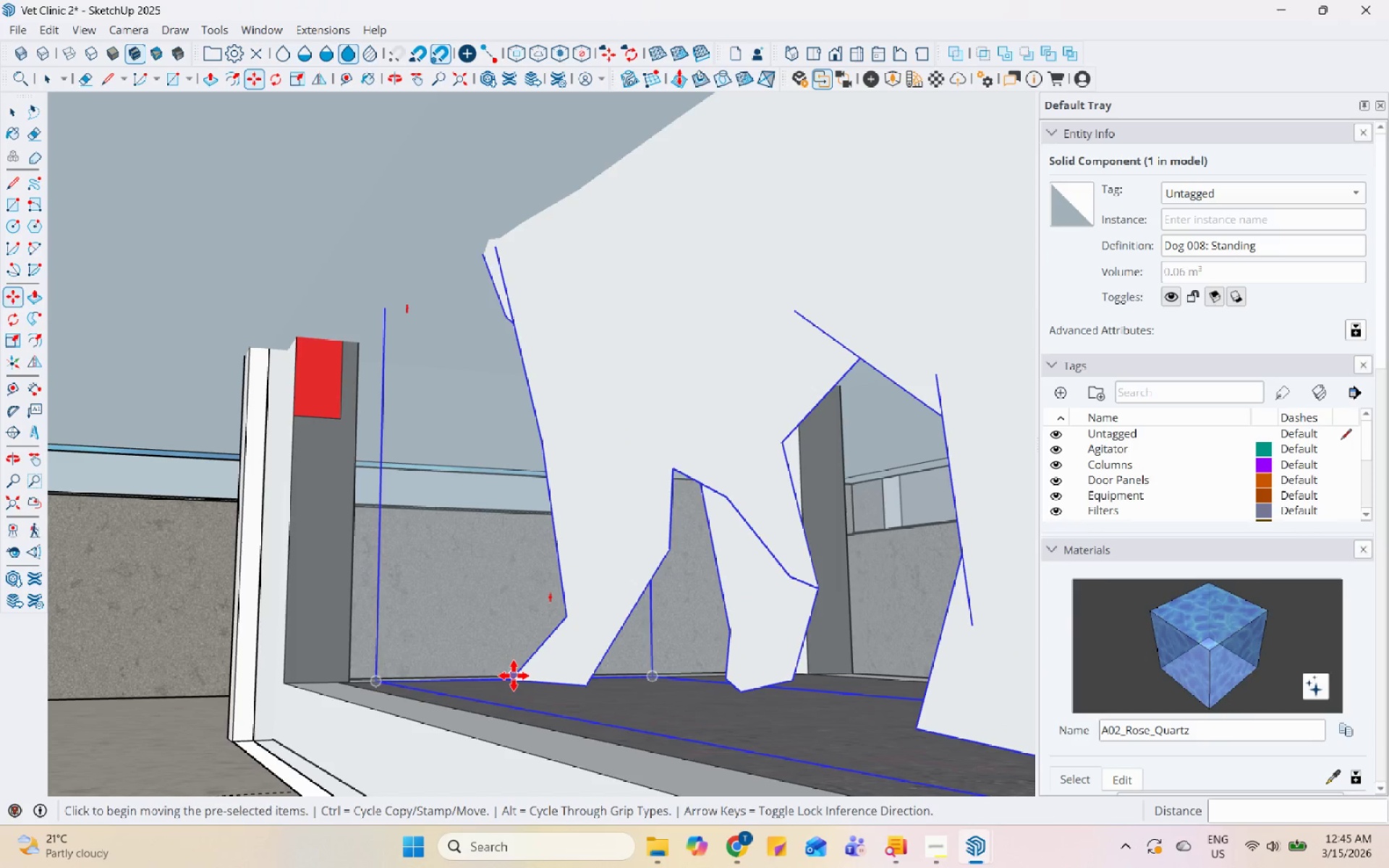 
left_click([566, 643])
 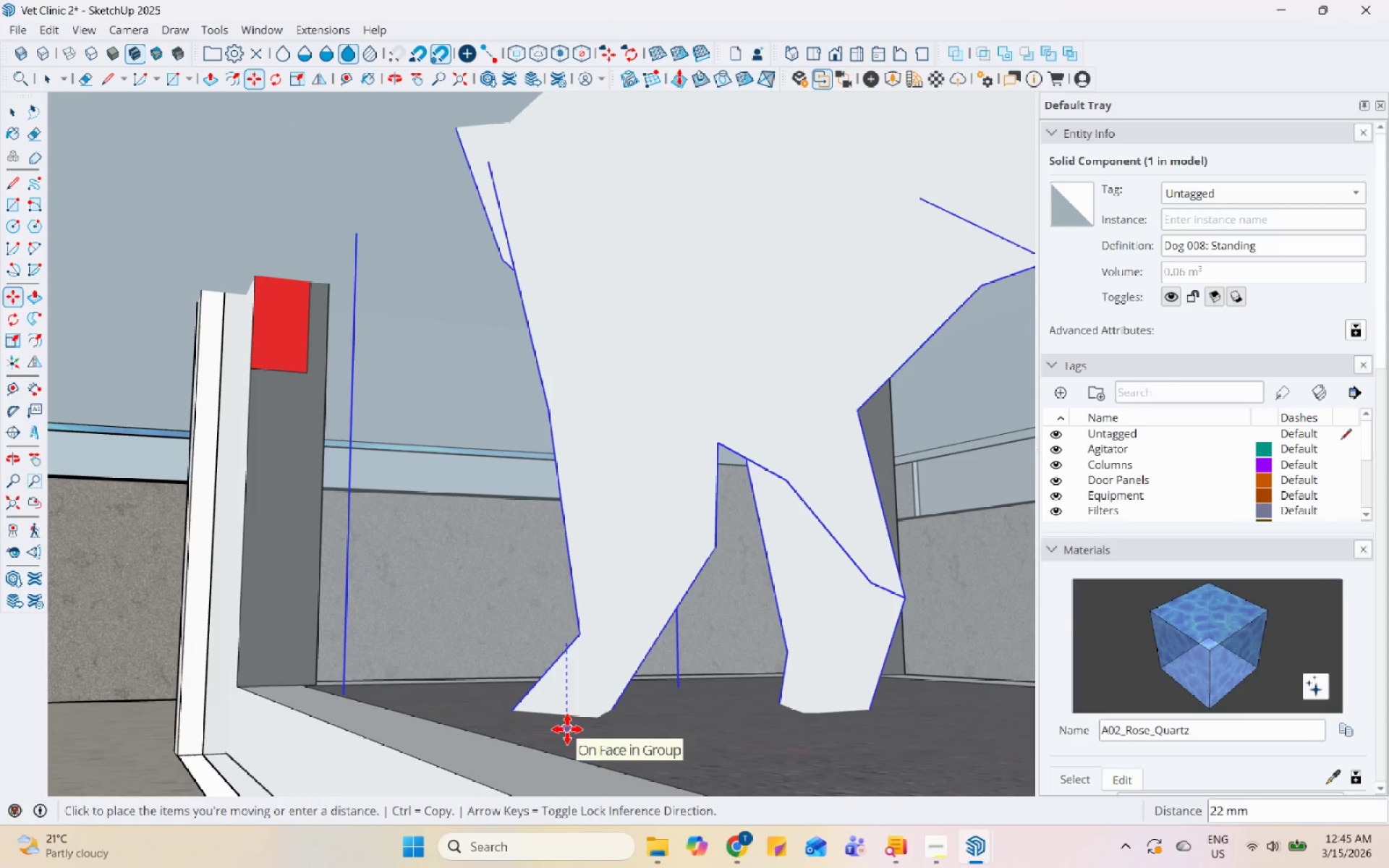 
scroll: coordinate [528, 647], scroll_direction: up, amount: 5.0
 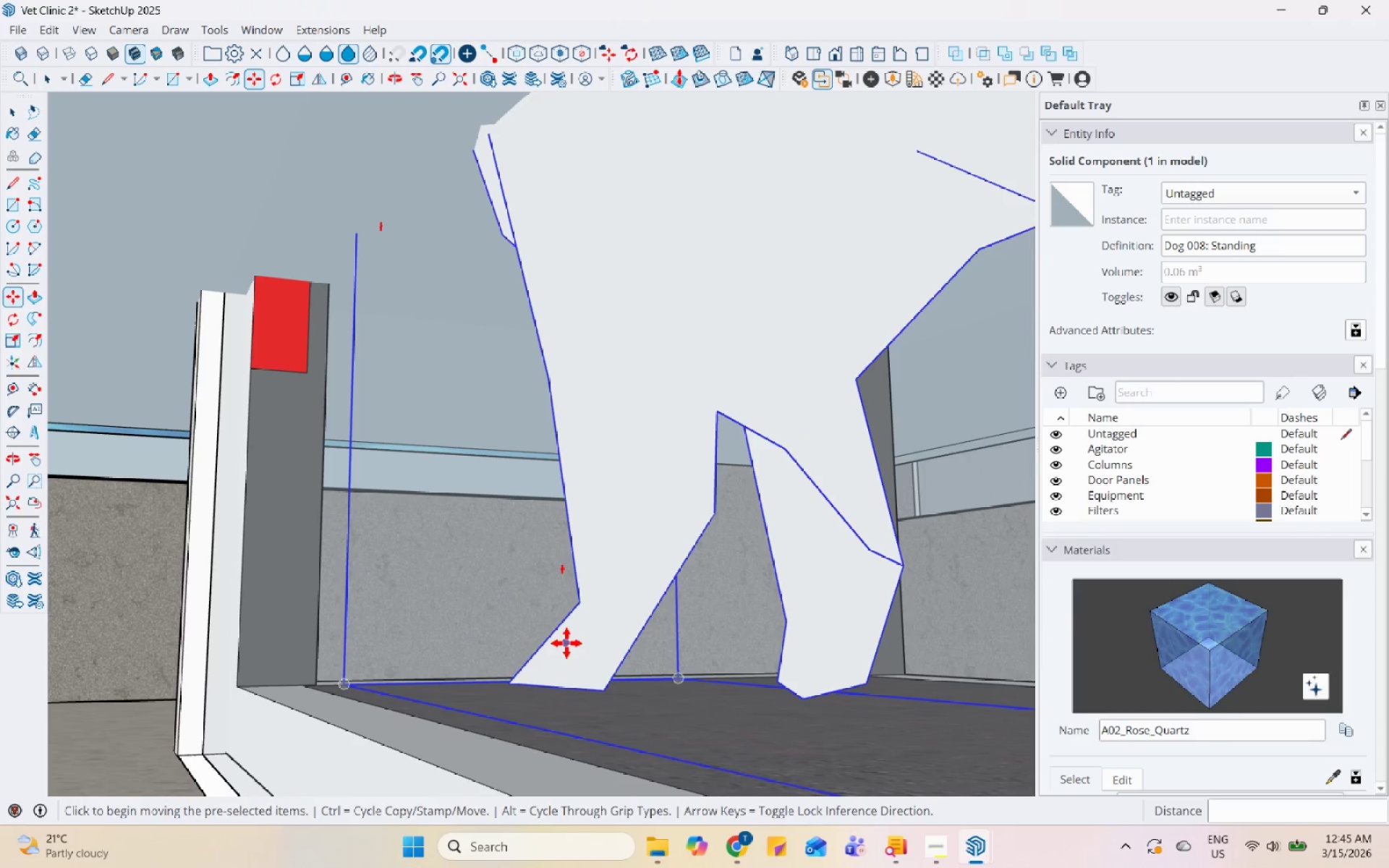 
left_click([566, 723])
 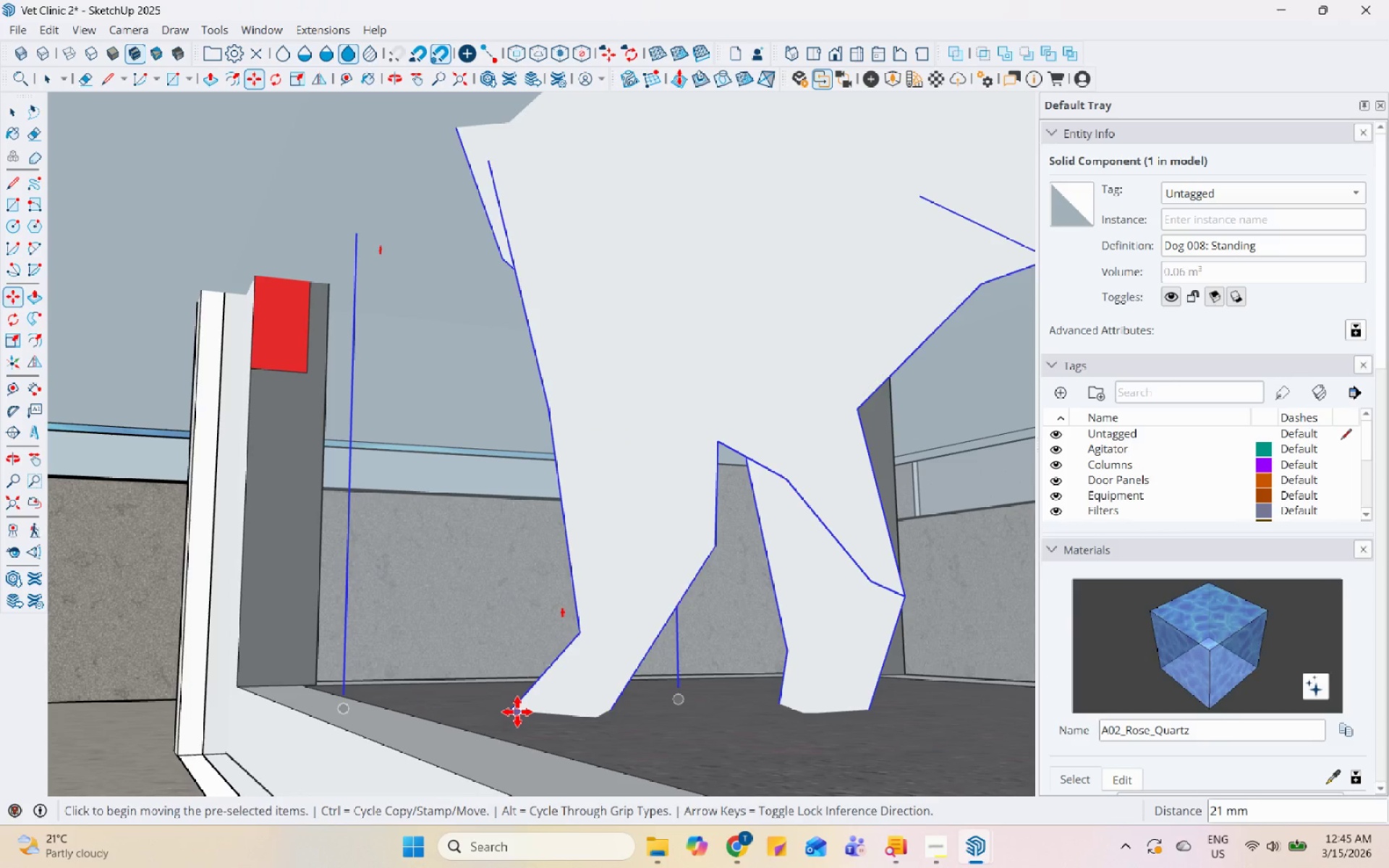 
left_click([516, 711])
 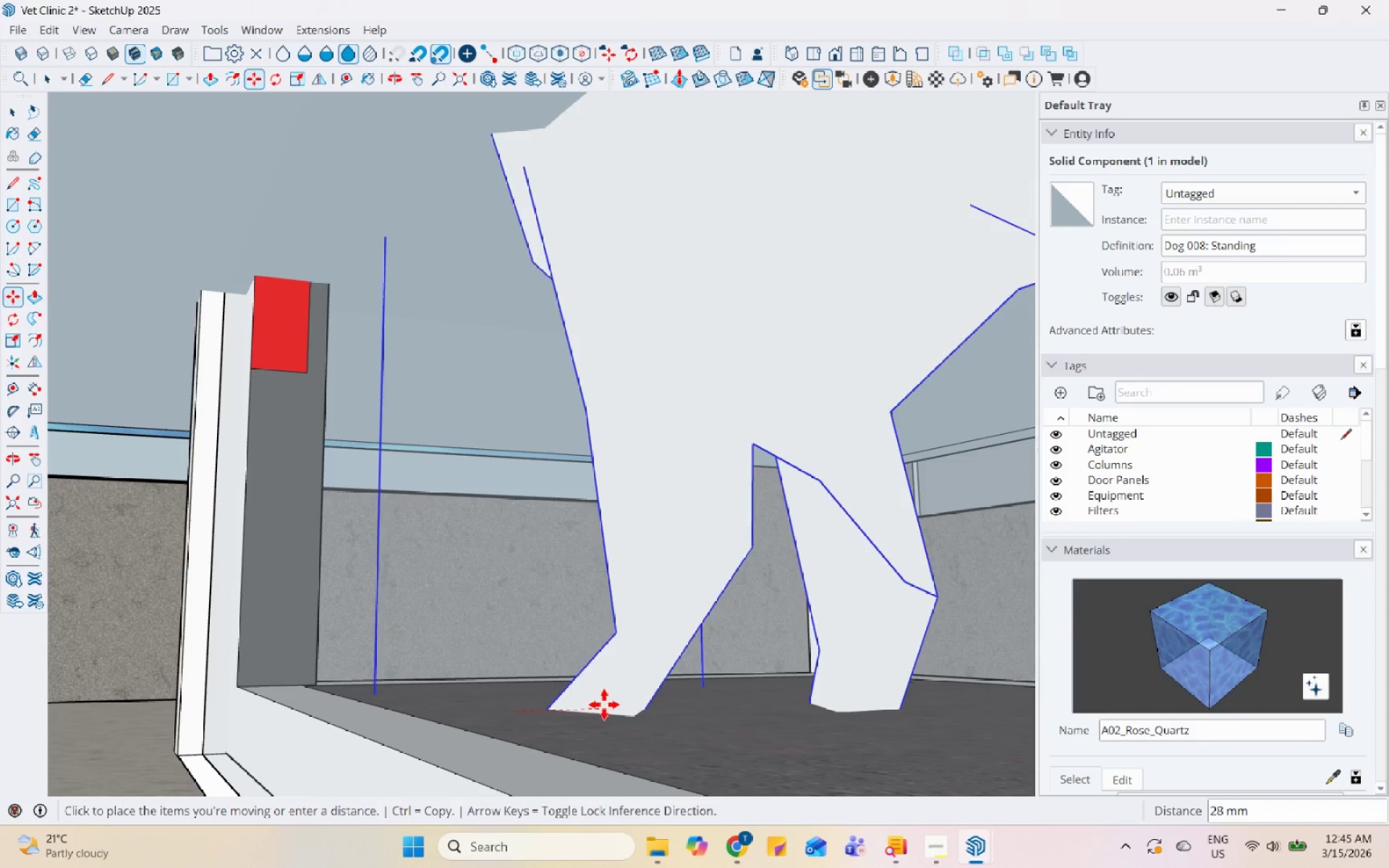 
left_click([624, 702])
 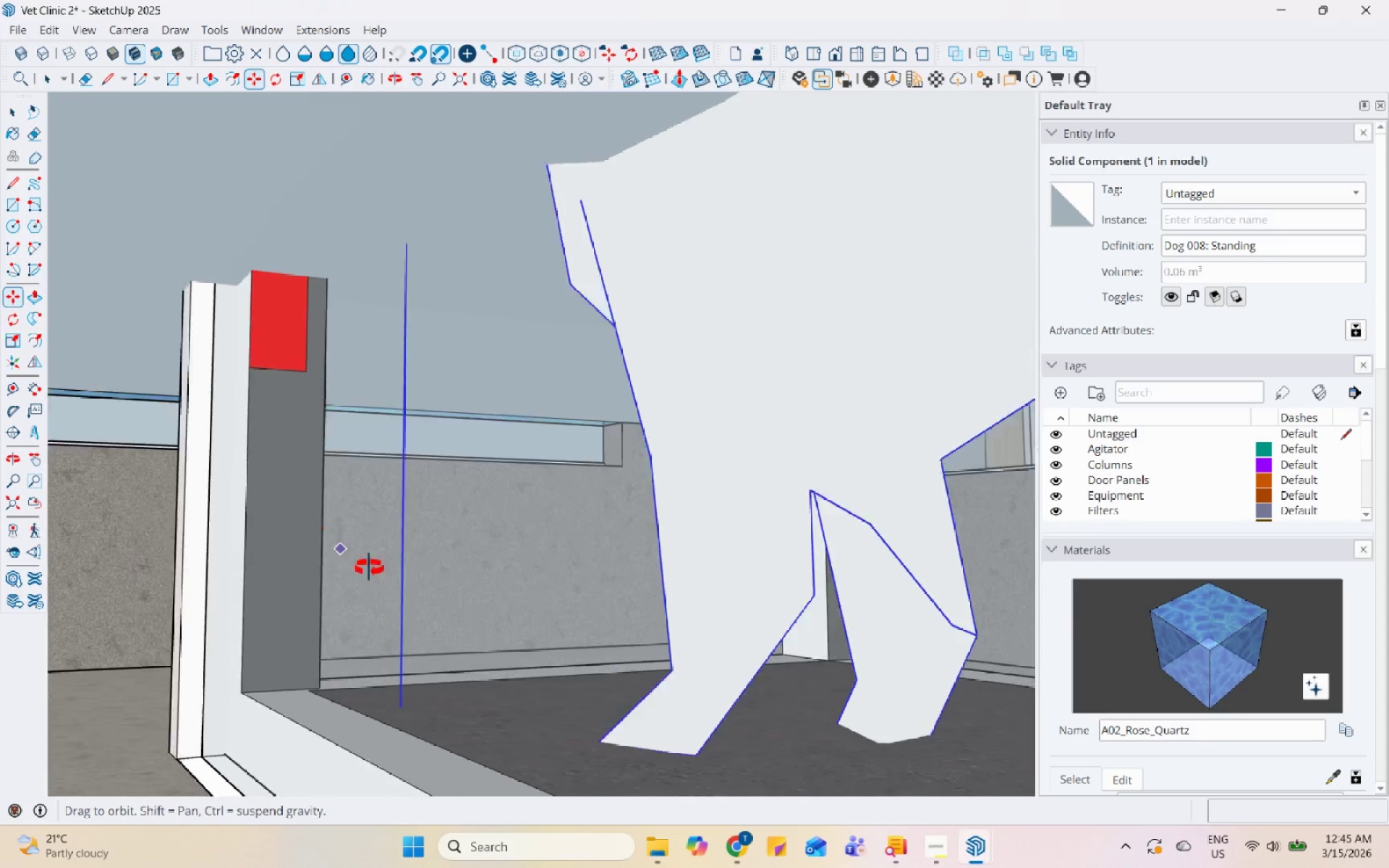 
scroll: coordinate [490, 528], scroll_direction: down, amount: 9.0
 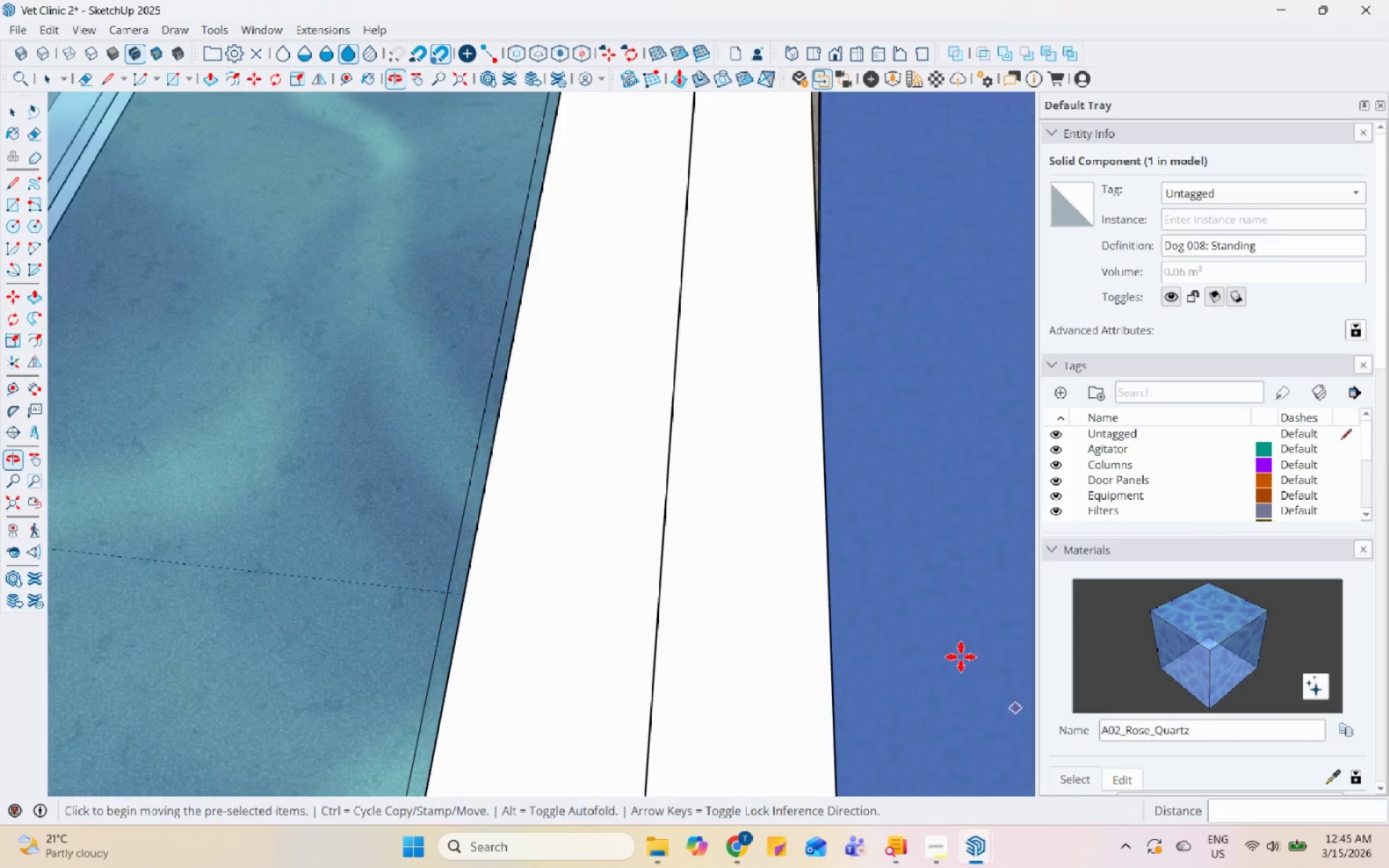 
key(Space)
 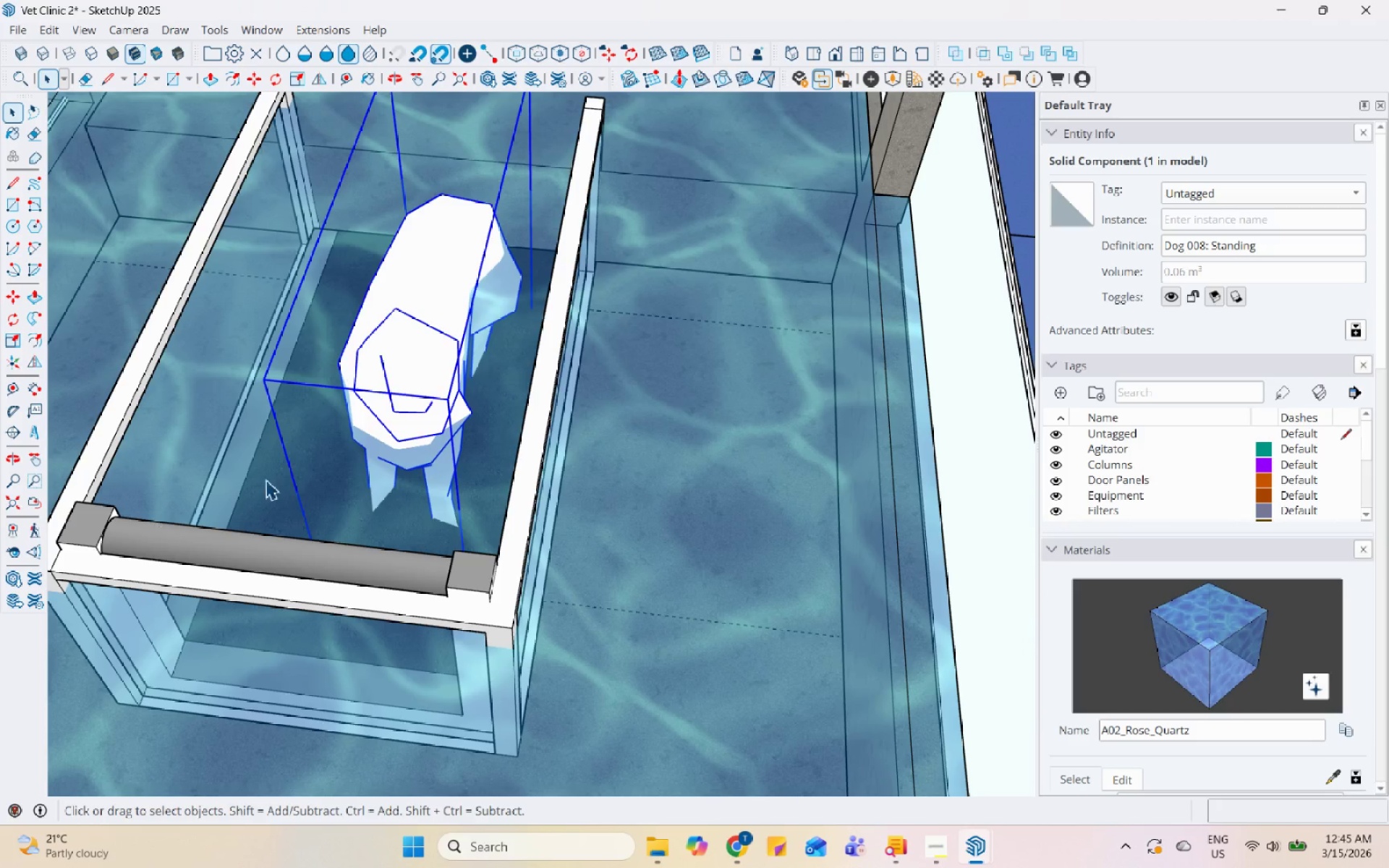 
scroll: coordinate [531, 433], scroll_direction: down, amount: 39.0
 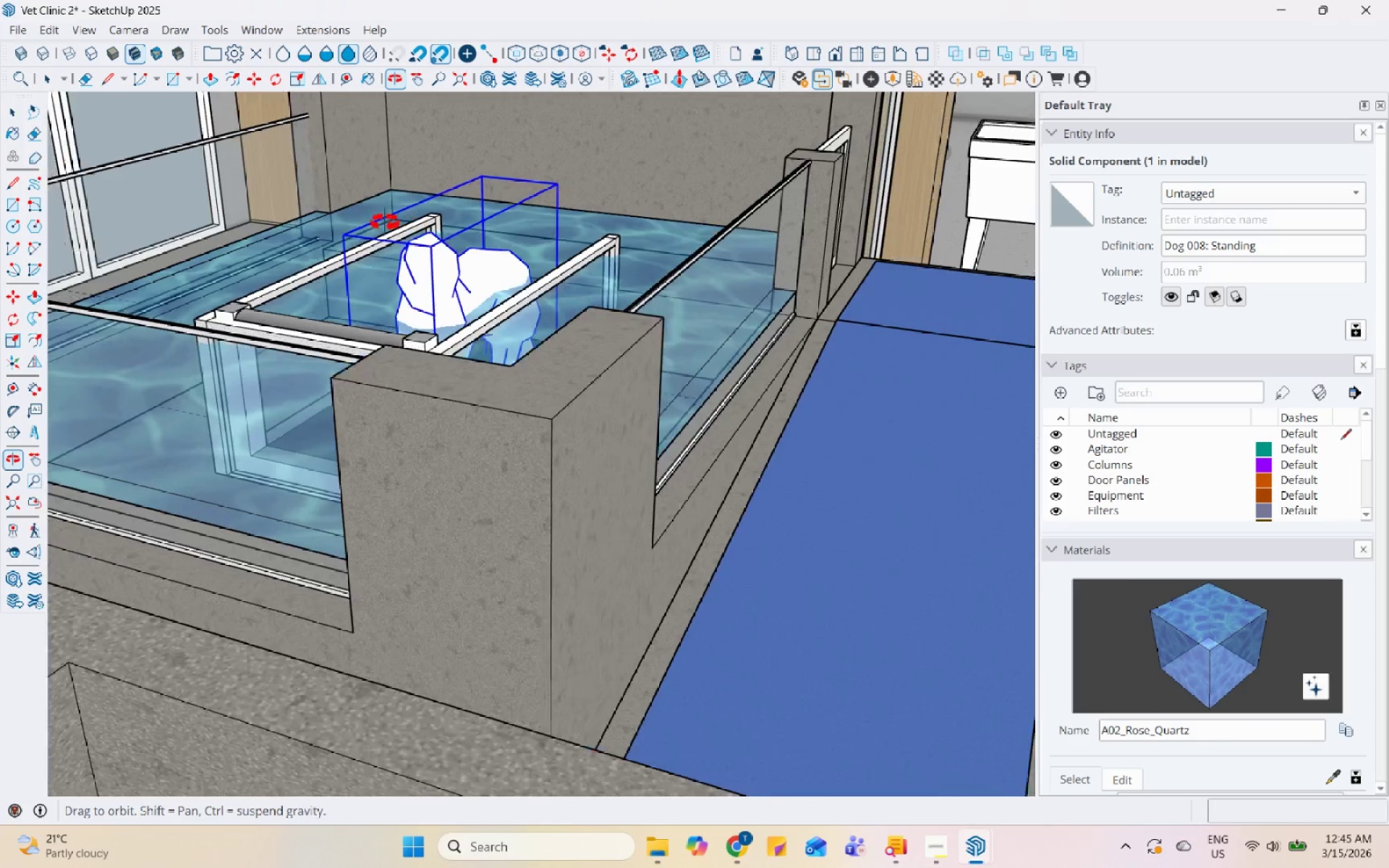 
scroll: coordinate [486, 453], scroll_direction: up, amount: 8.0
 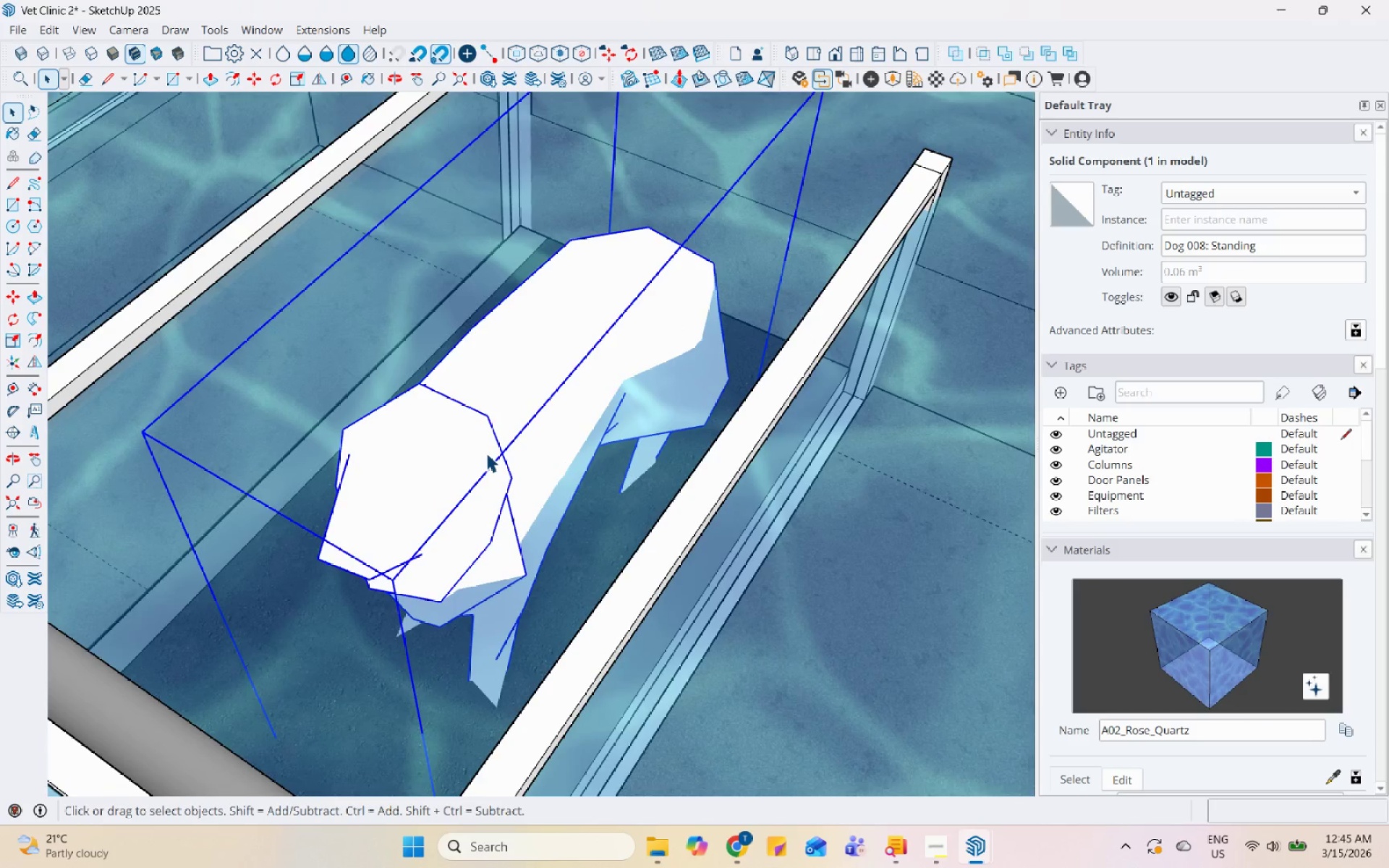 
key(M)
 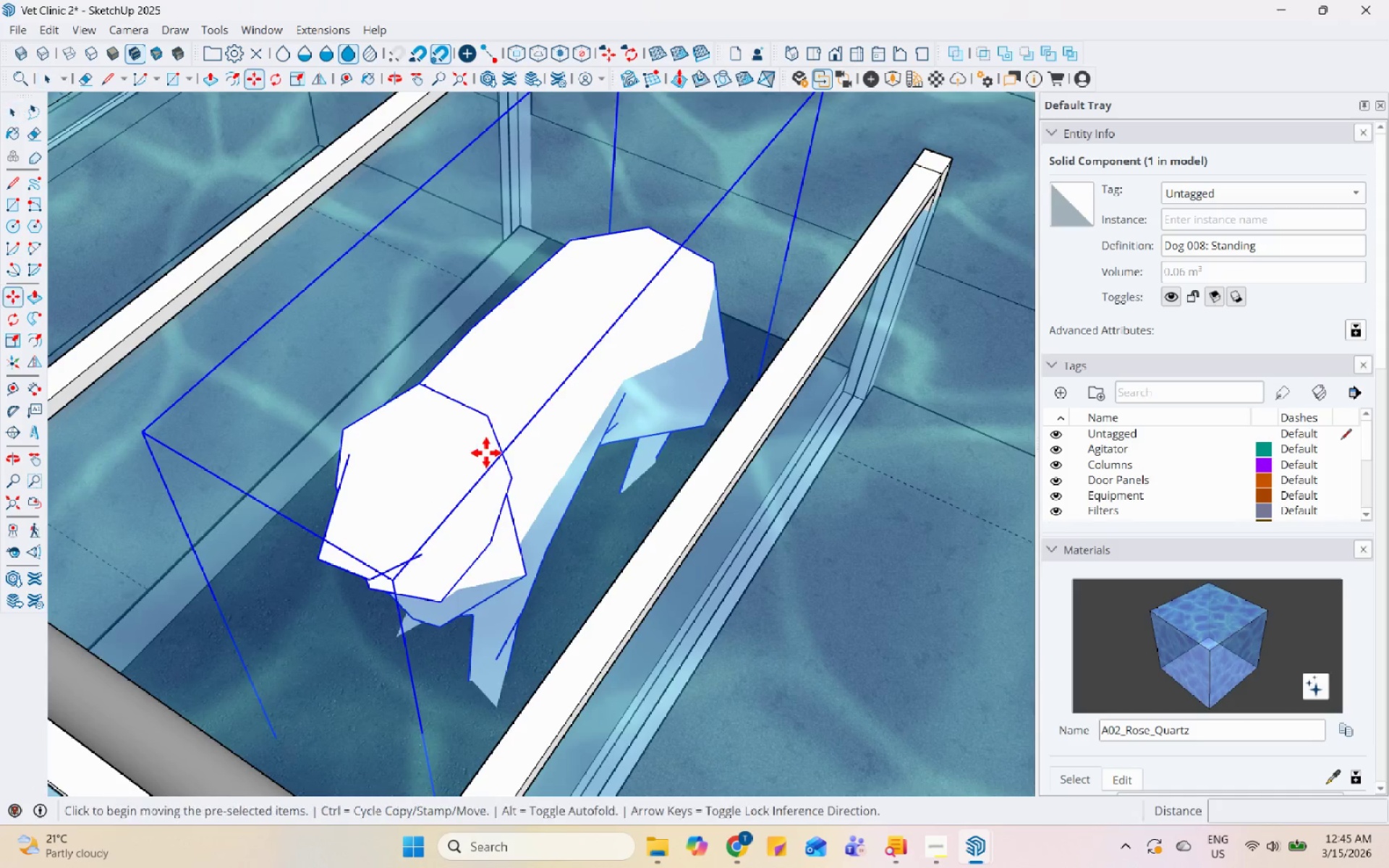 
scroll: coordinate [485, 458], scroll_direction: down, amount: 11.0
 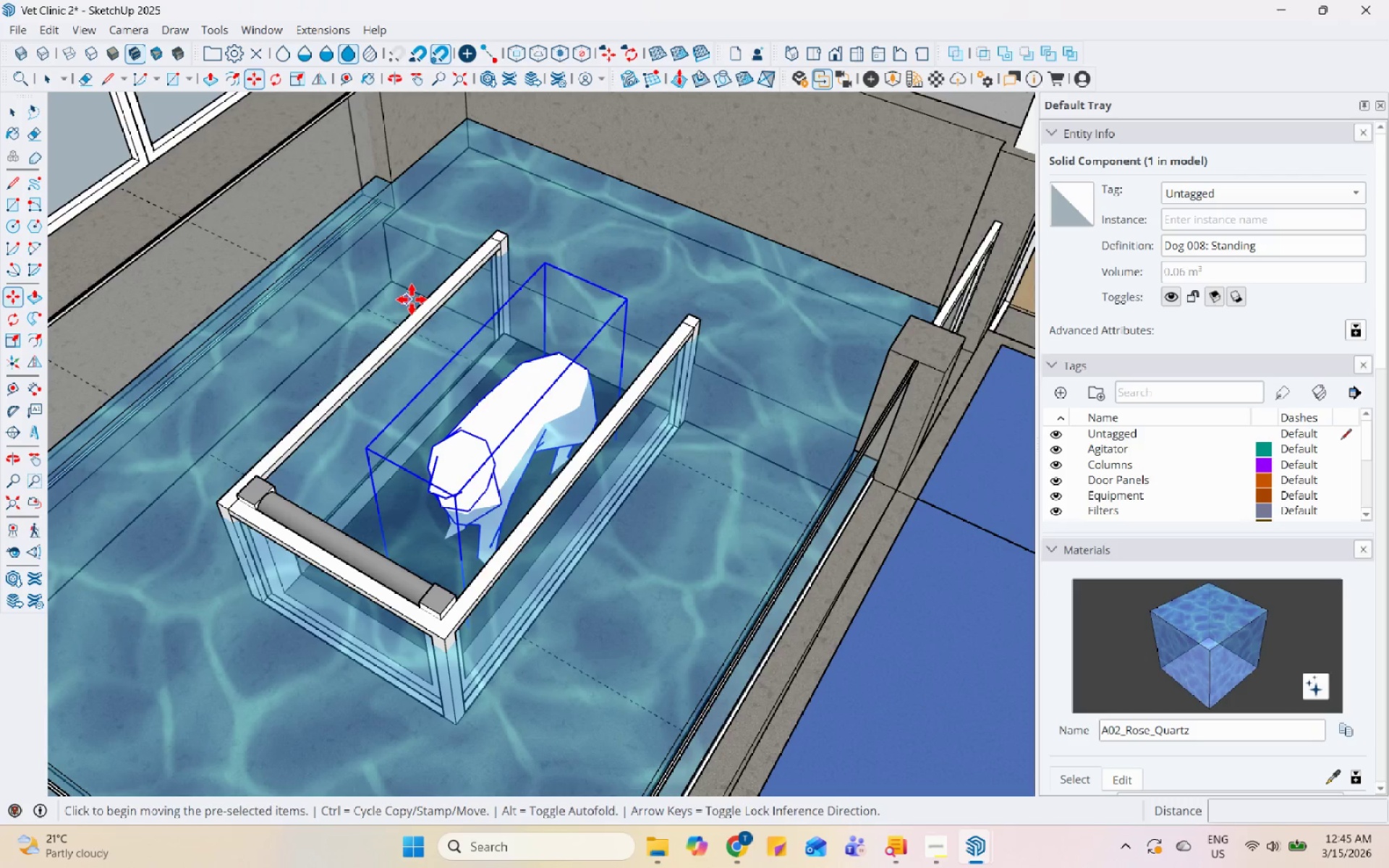 
scroll: coordinate [522, 314], scroll_direction: up, amount: 5.0
 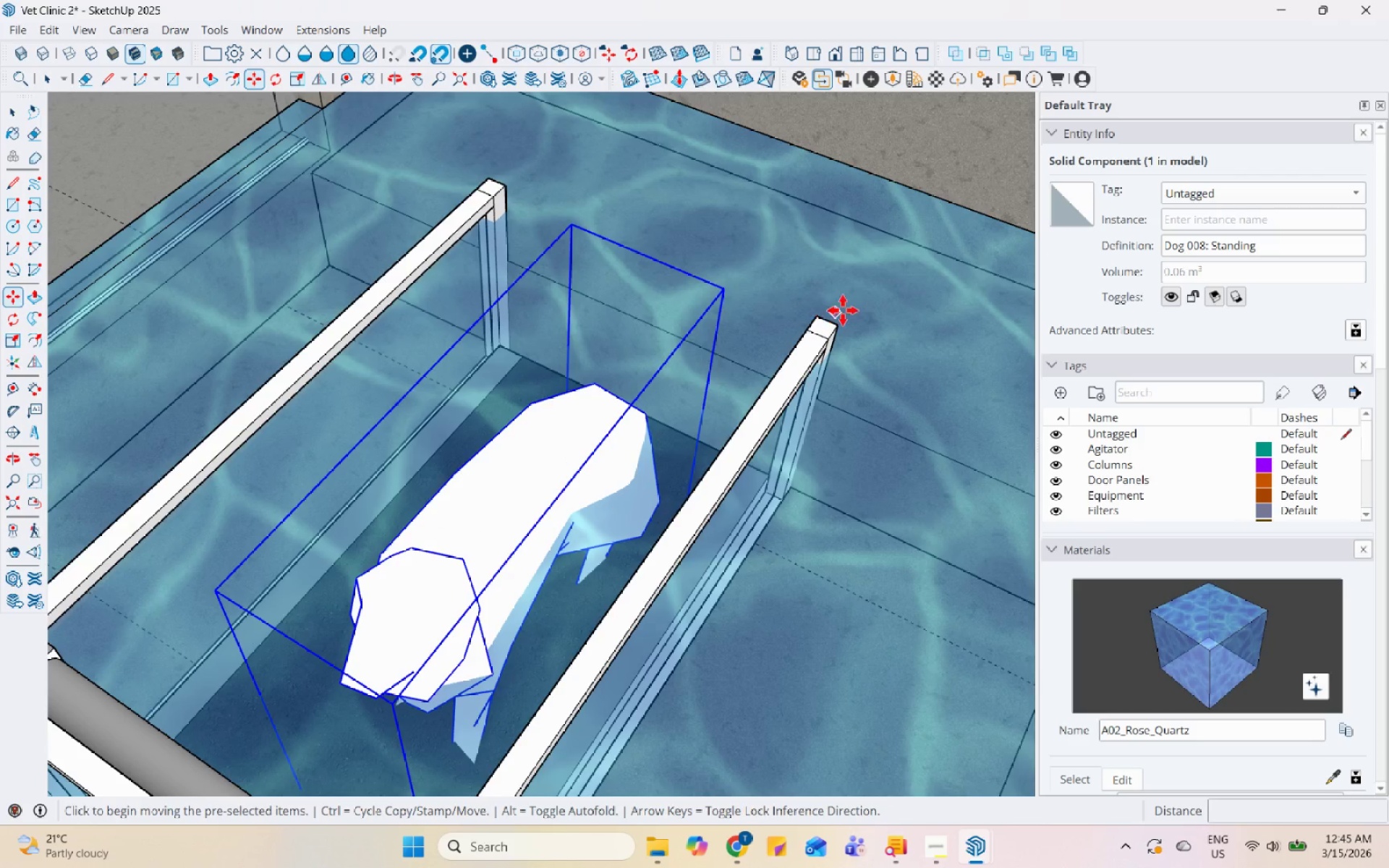 
left_click([883, 286])
 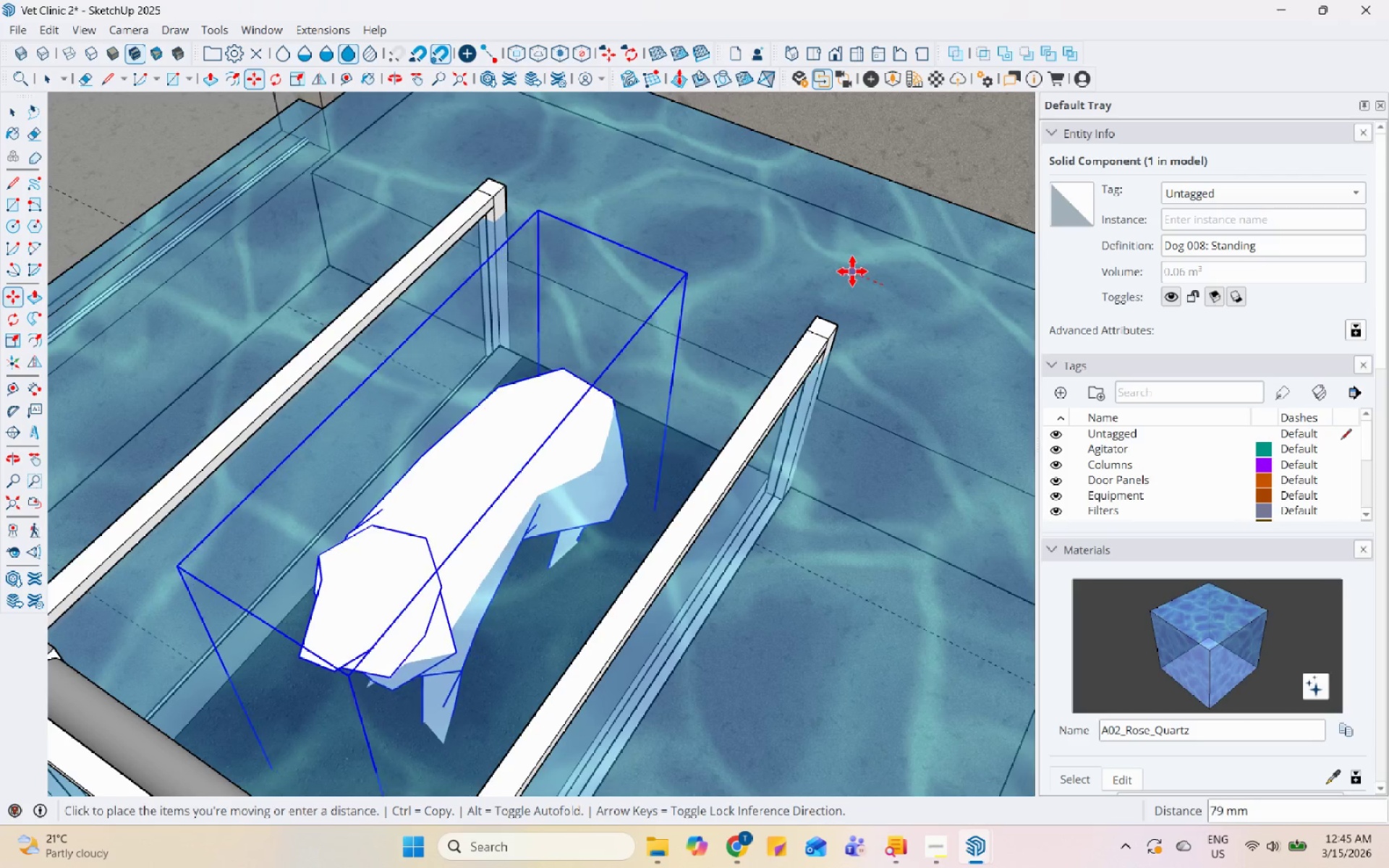 
left_click([851, 271])
 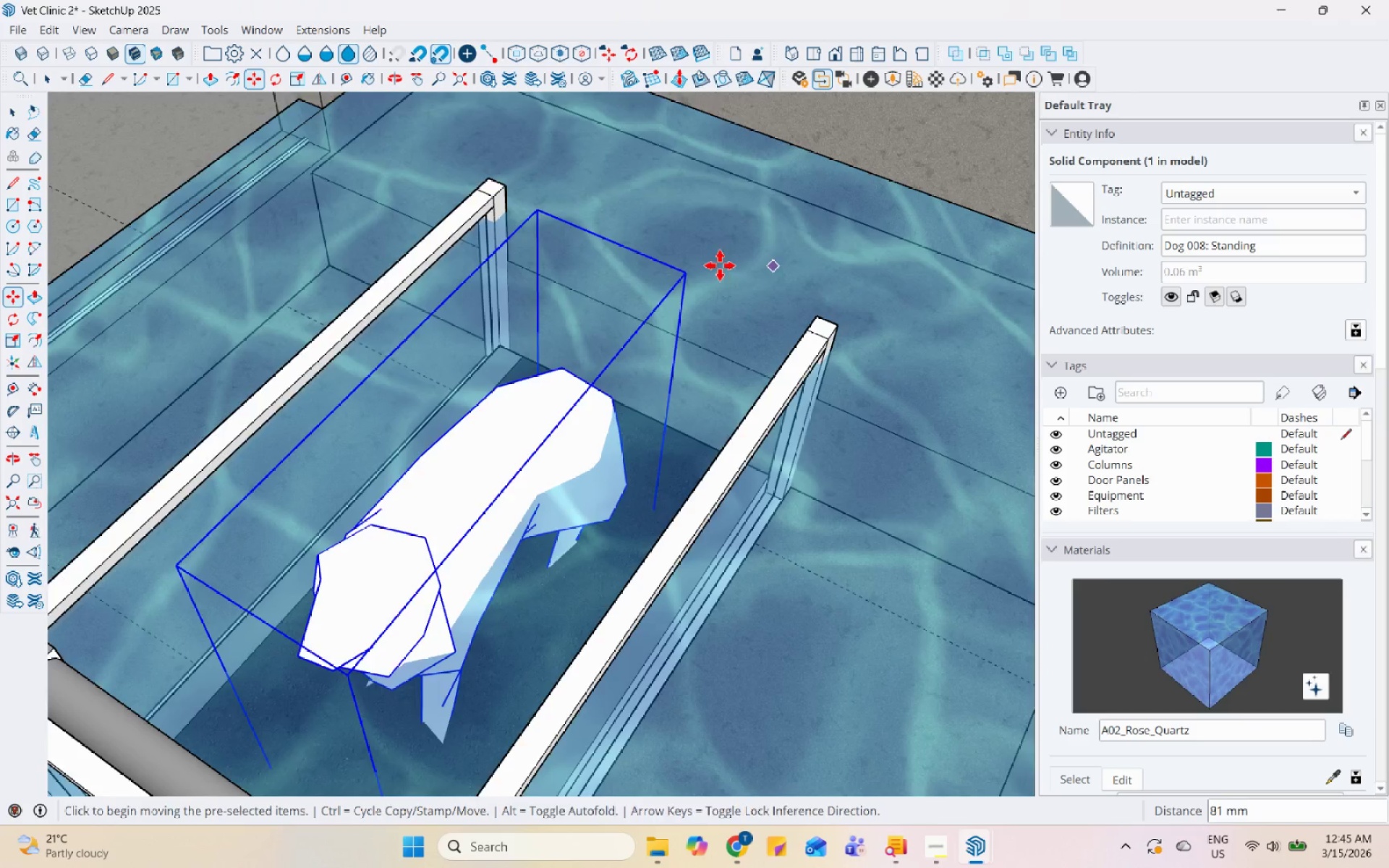 
key(Space)
 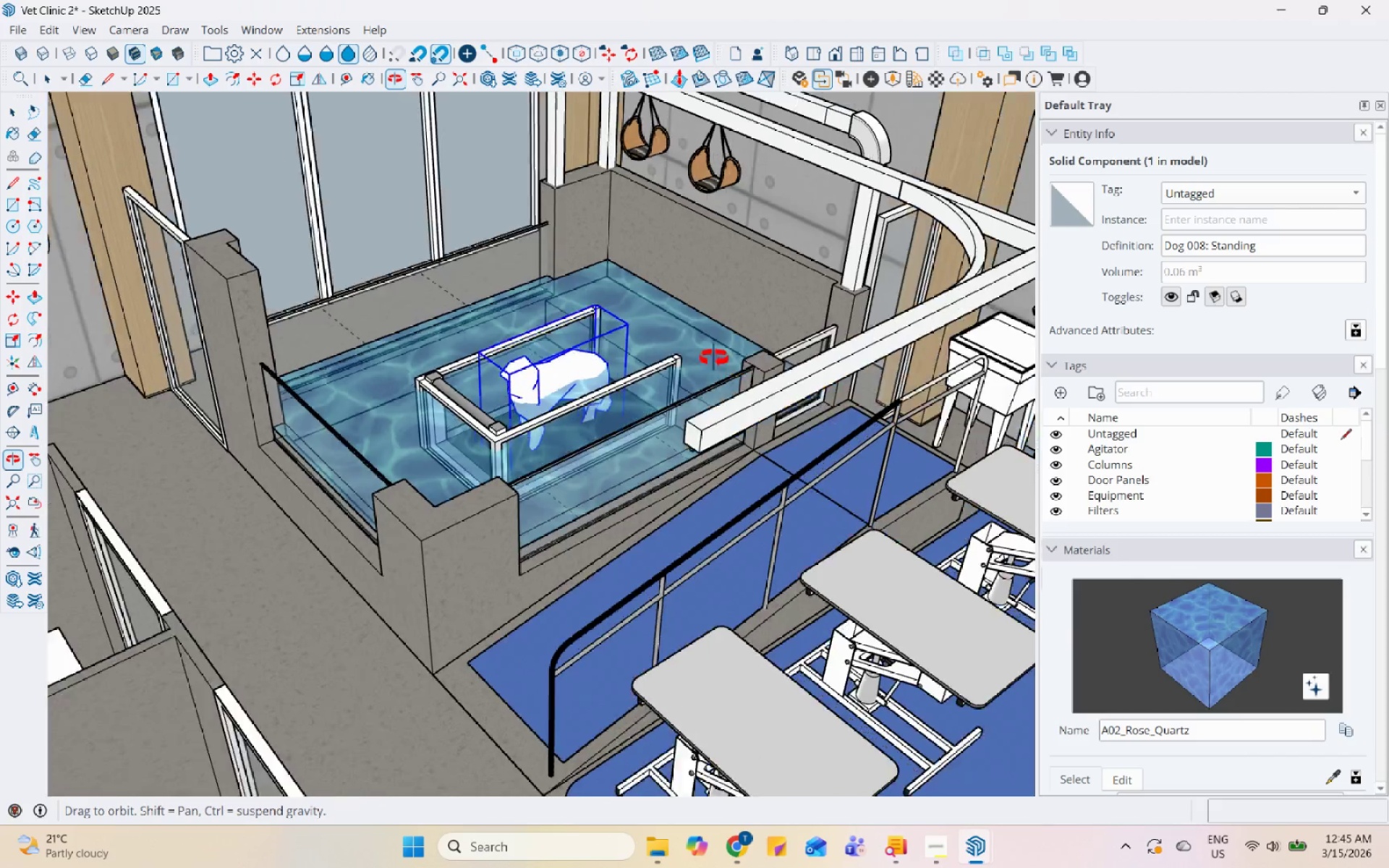 
scroll: coordinate [632, 340], scroll_direction: down, amount: 13.0
 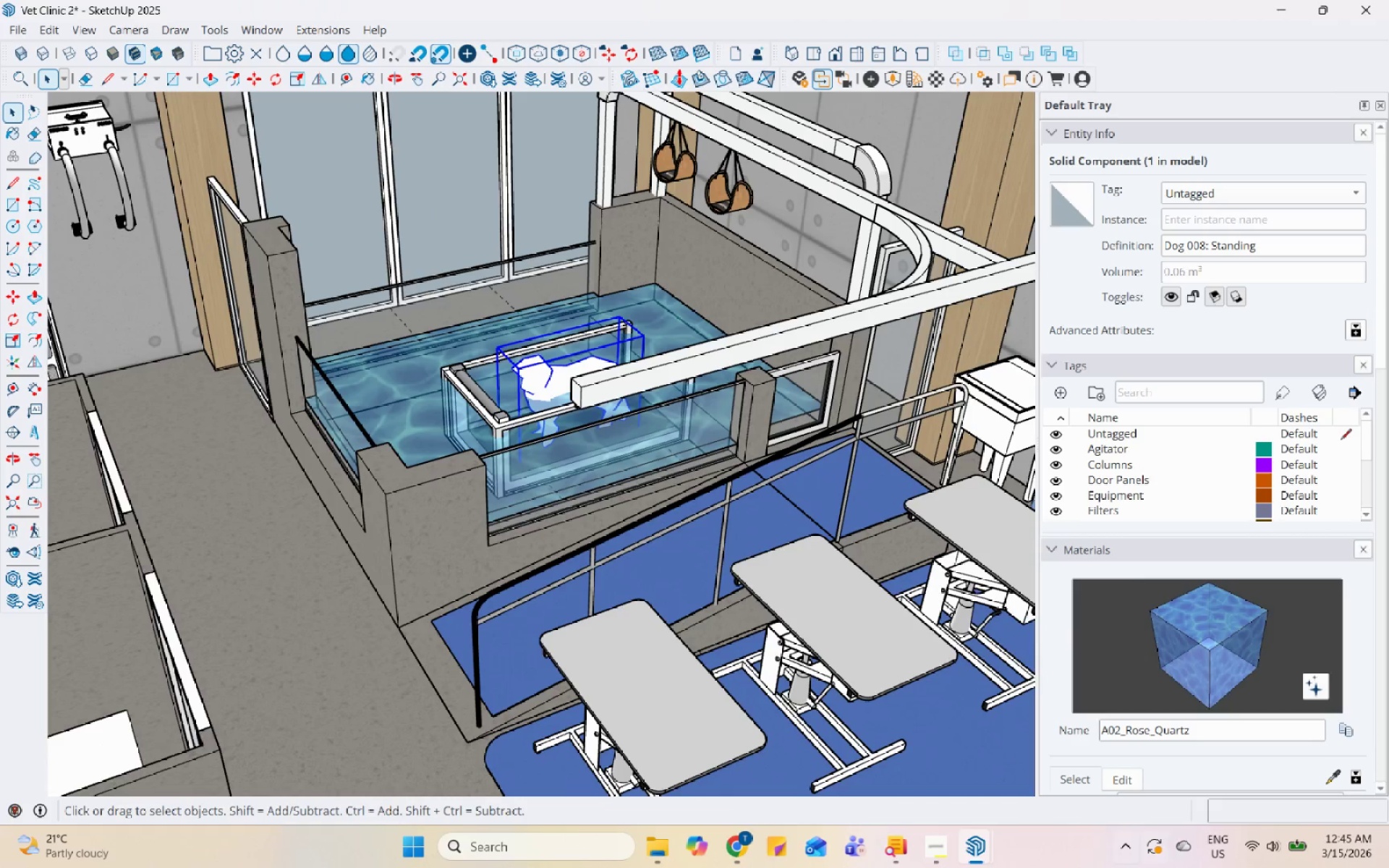 
left_click([948, 860])